 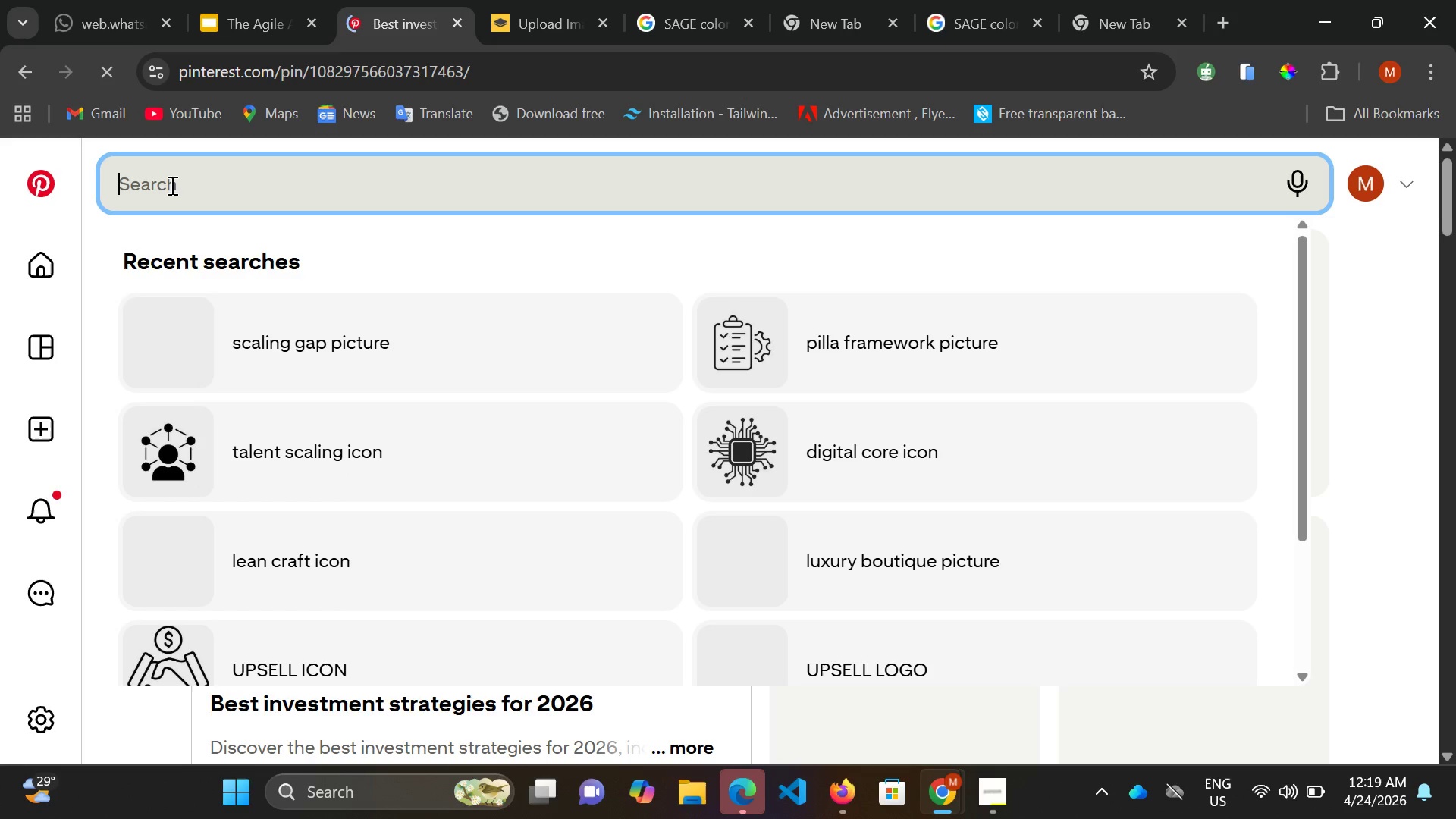 
type(MID SIZED CUSTI)
key(Backspace)
type(OM FURNITURE SHOP STRUGGLING)
 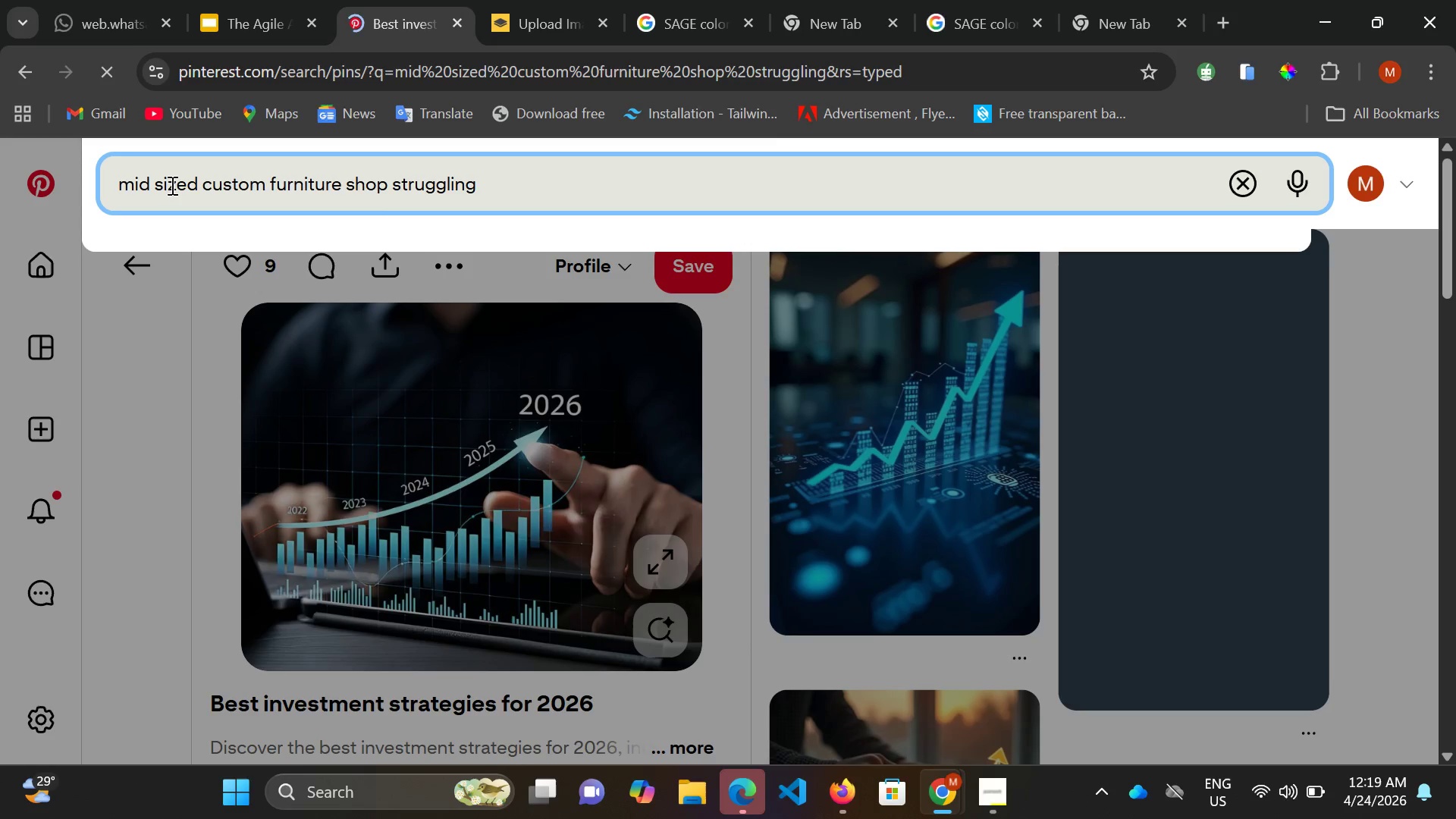 
key(Enter)
 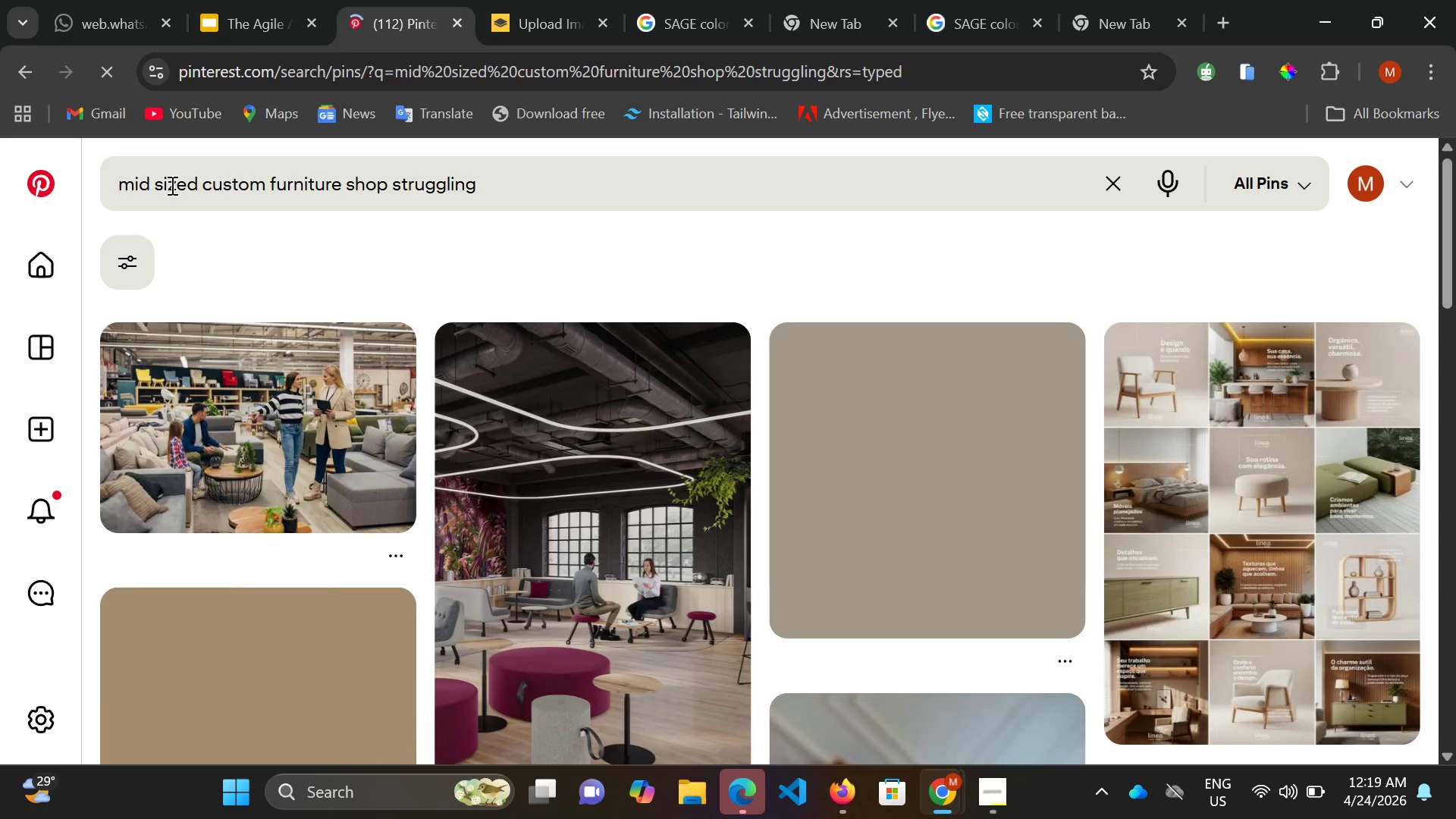 
wait(14.64)
 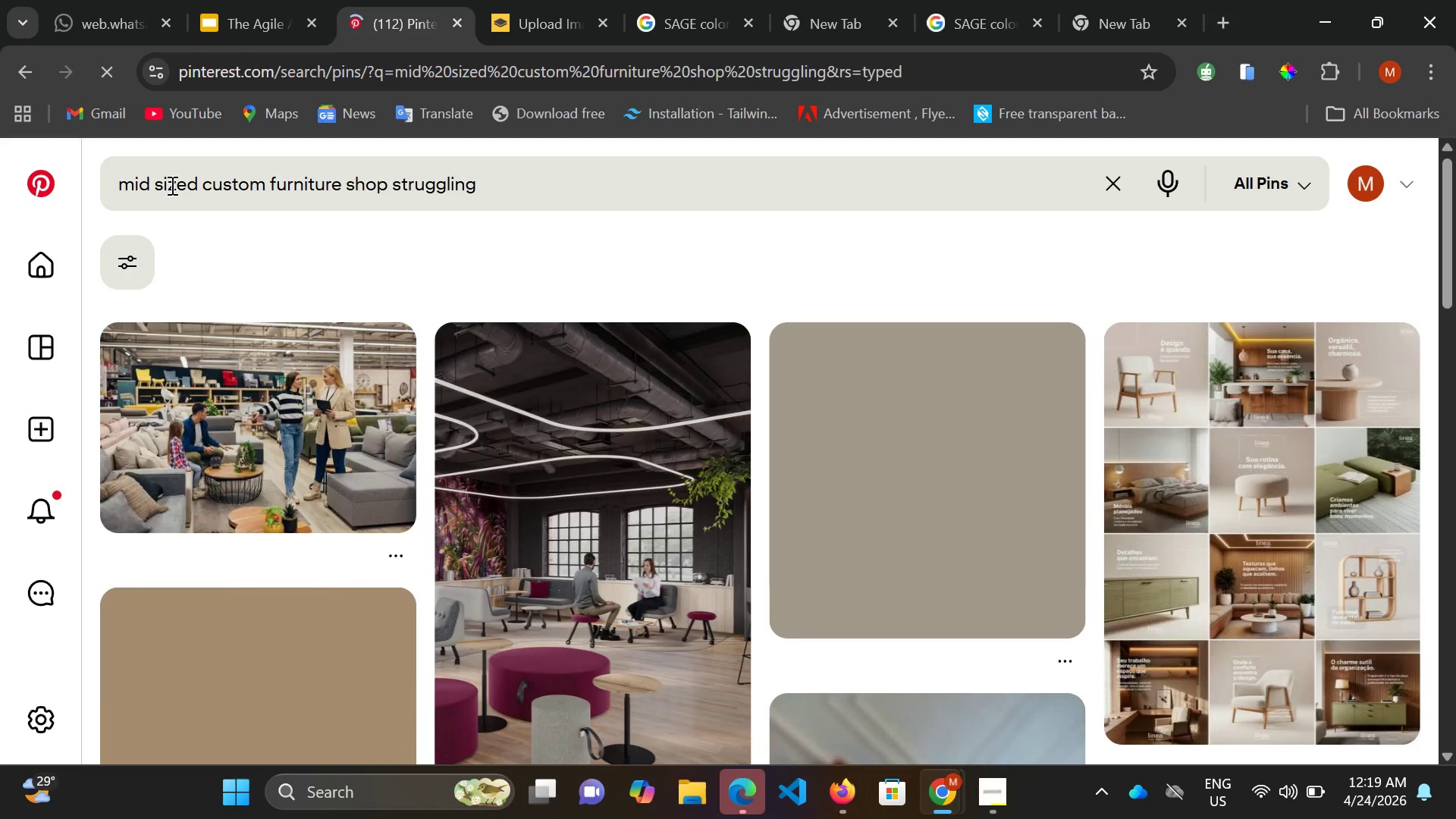 
scroll: coordinate [585, 491], scroll_direction: down, amount: 4.0
 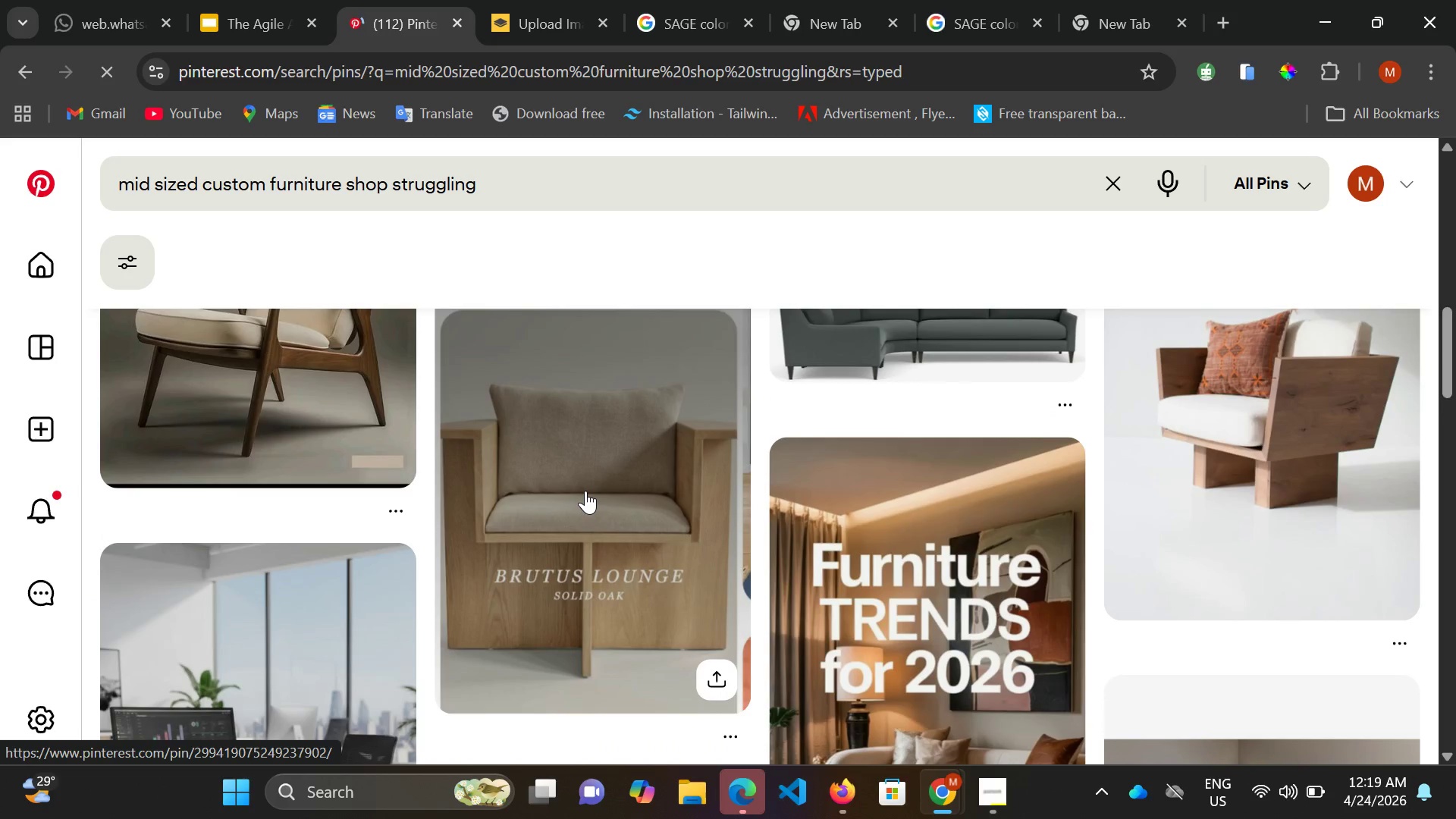 
scroll: coordinate [585, 491], scroll_direction: up, amount: 2.0
 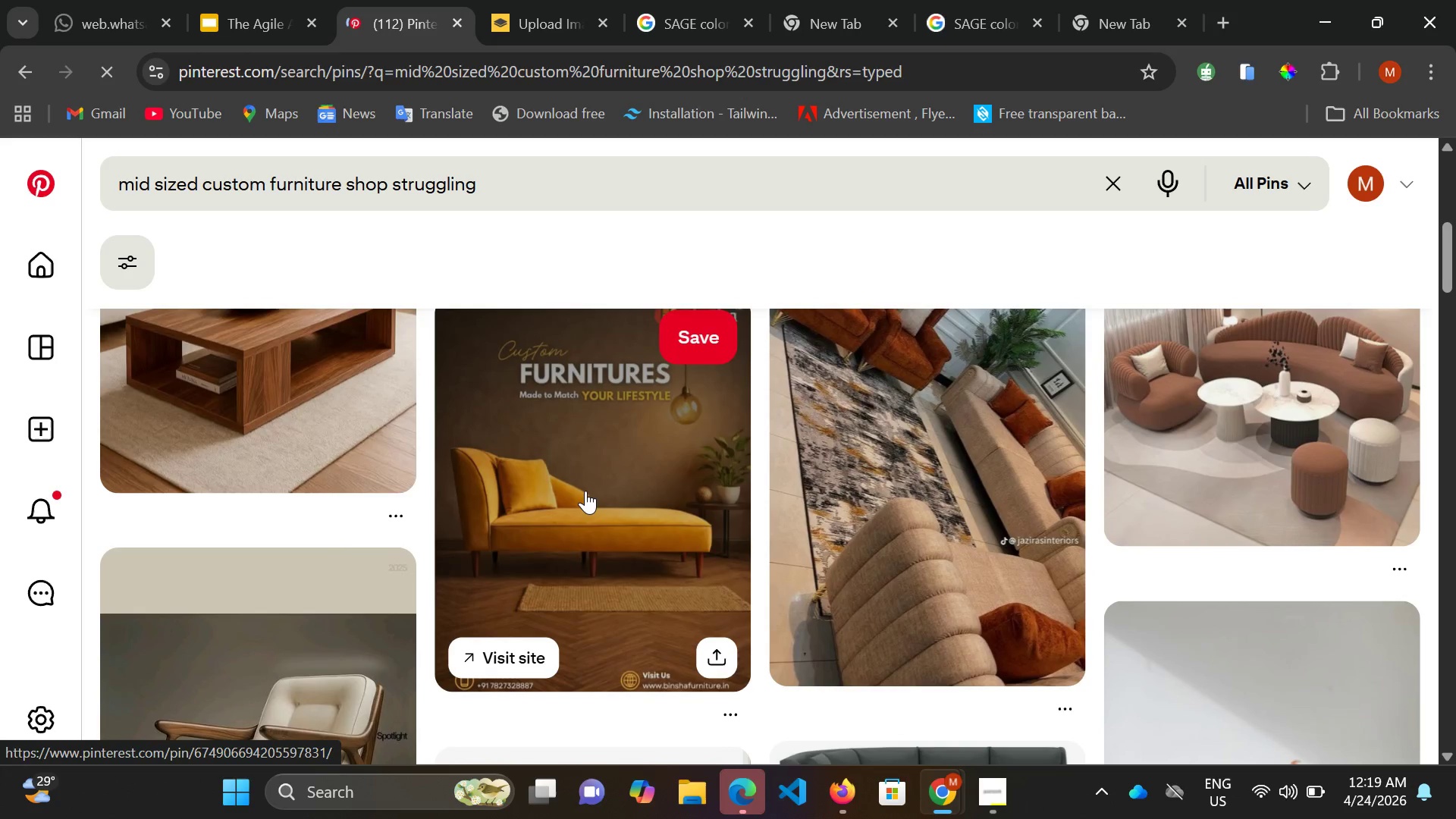 
scroll: coordinate [585, 491], scroll_direction: down, amount: 11.0
 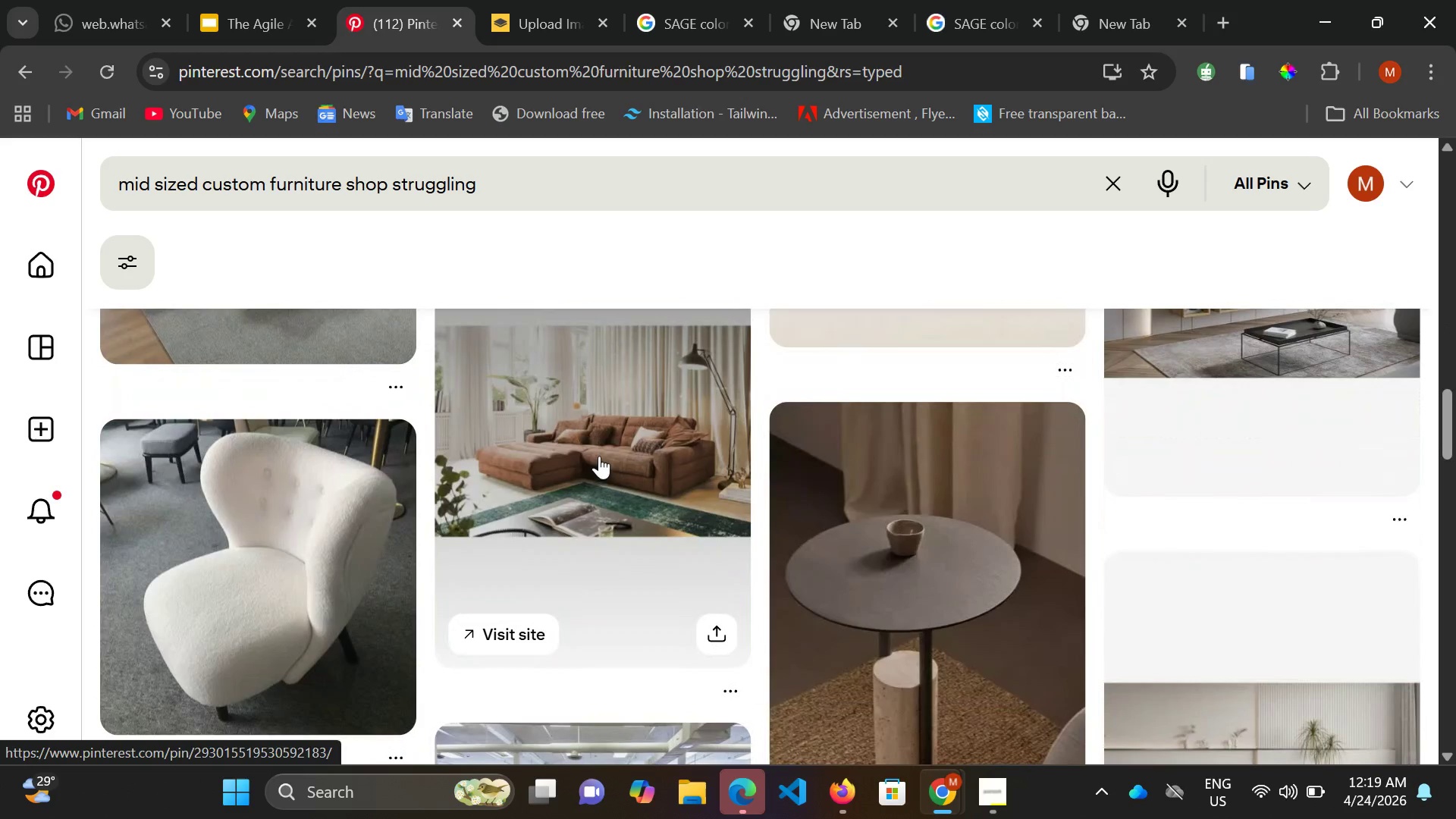 
wait(10.88)
 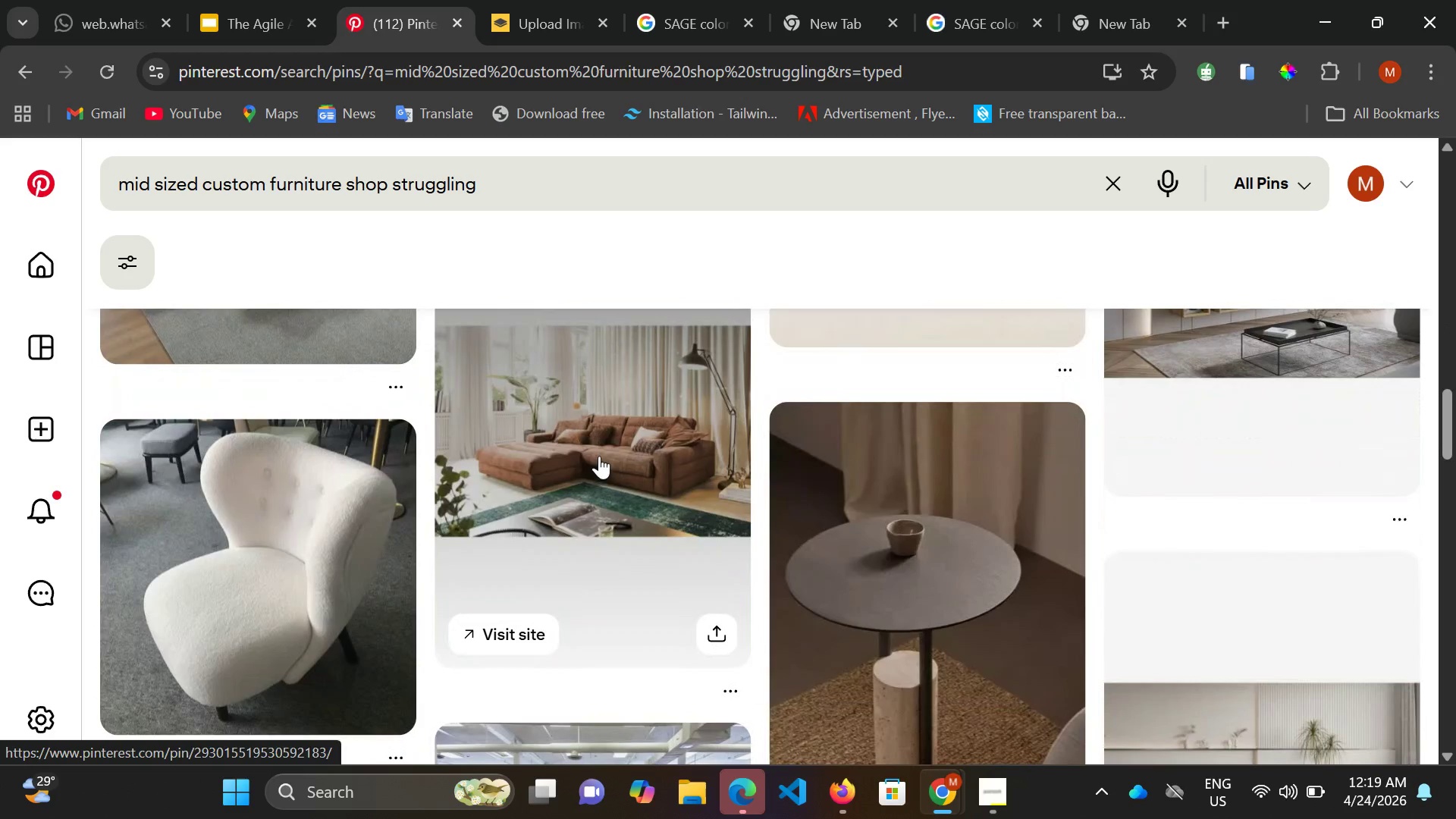 
scroll: coordinate [574, 527], scroll_direction: down, amount: 3.0
 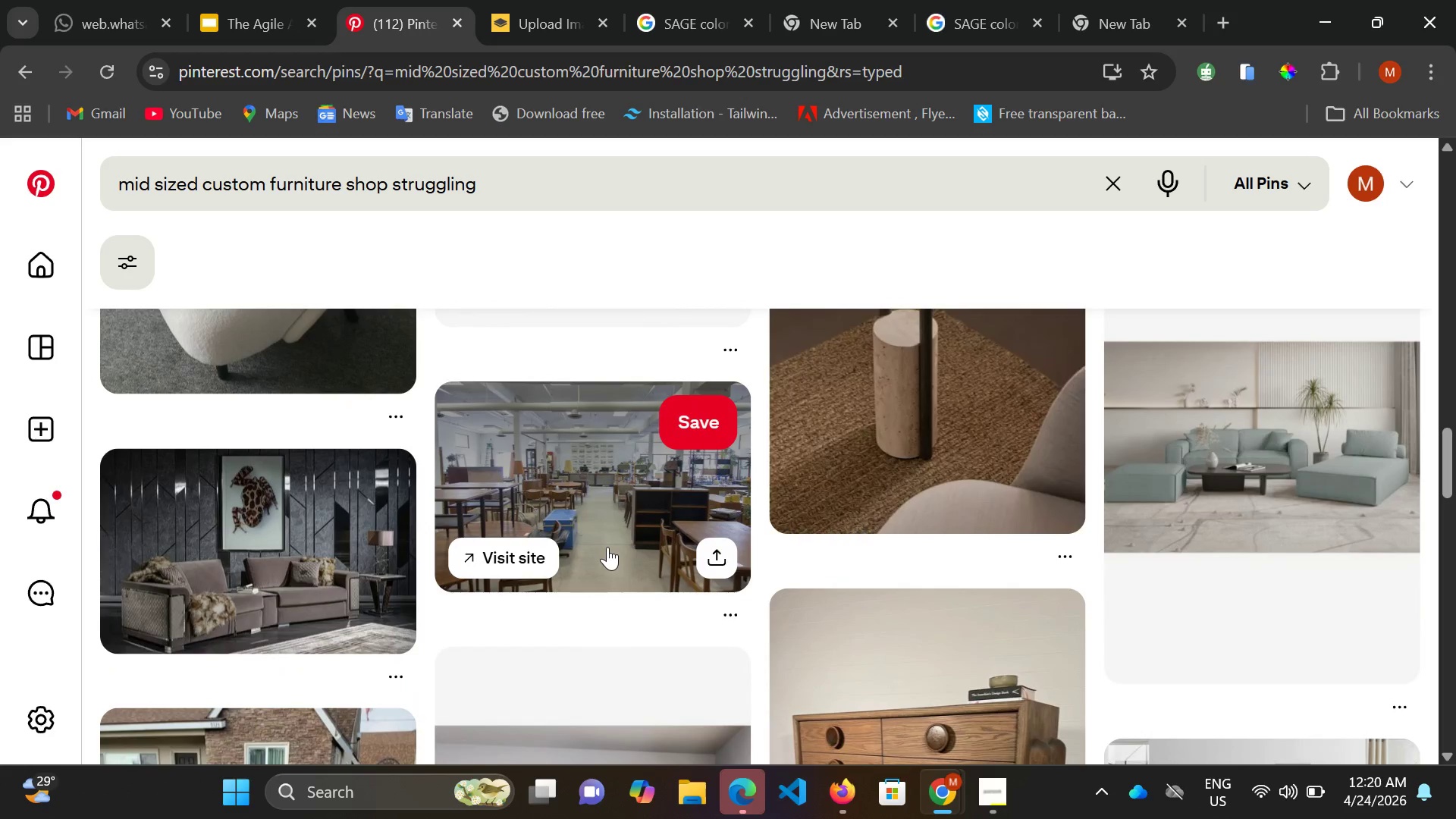 
left_click([610, 522])
 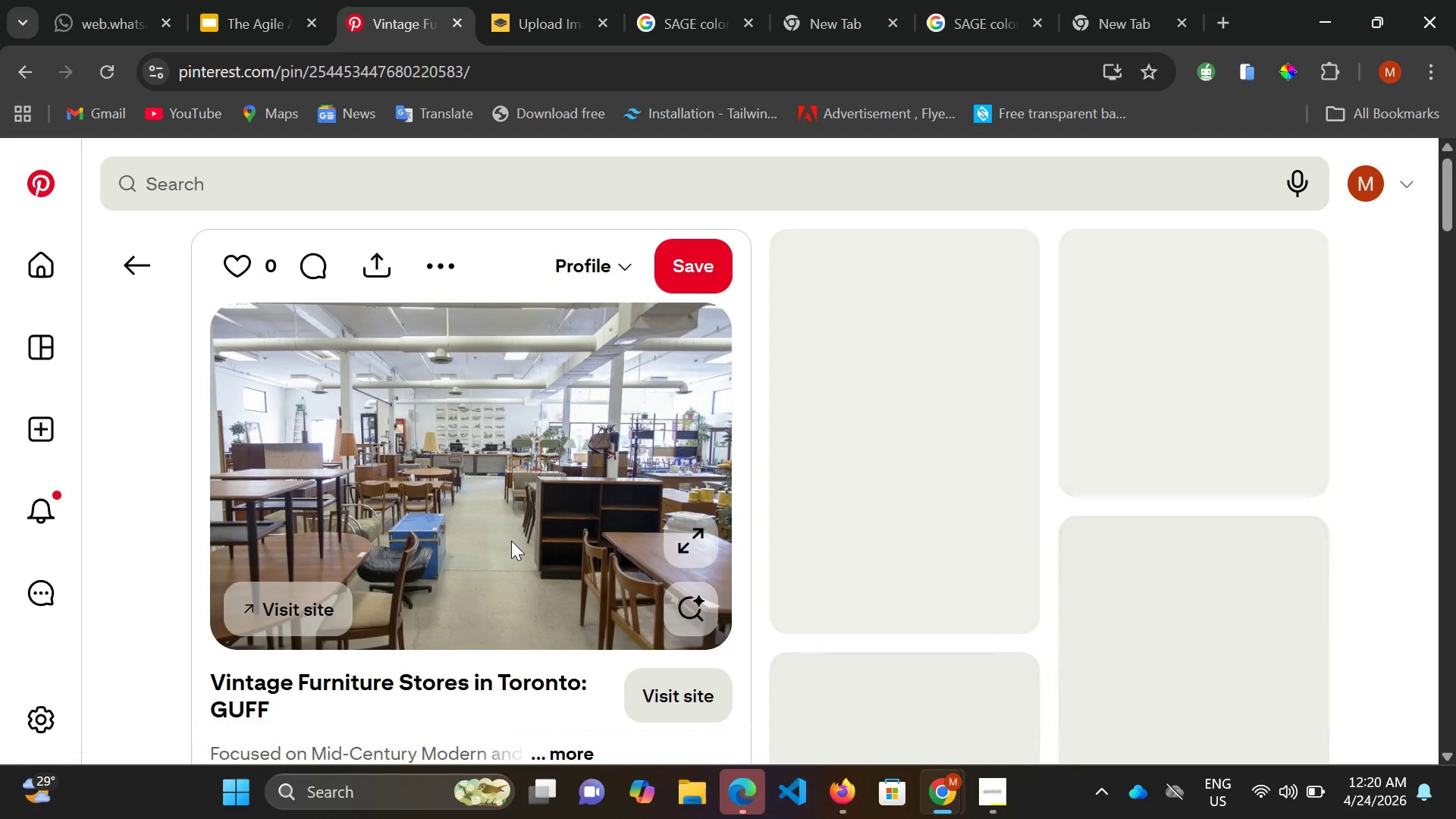 
right_click([514, 532])
 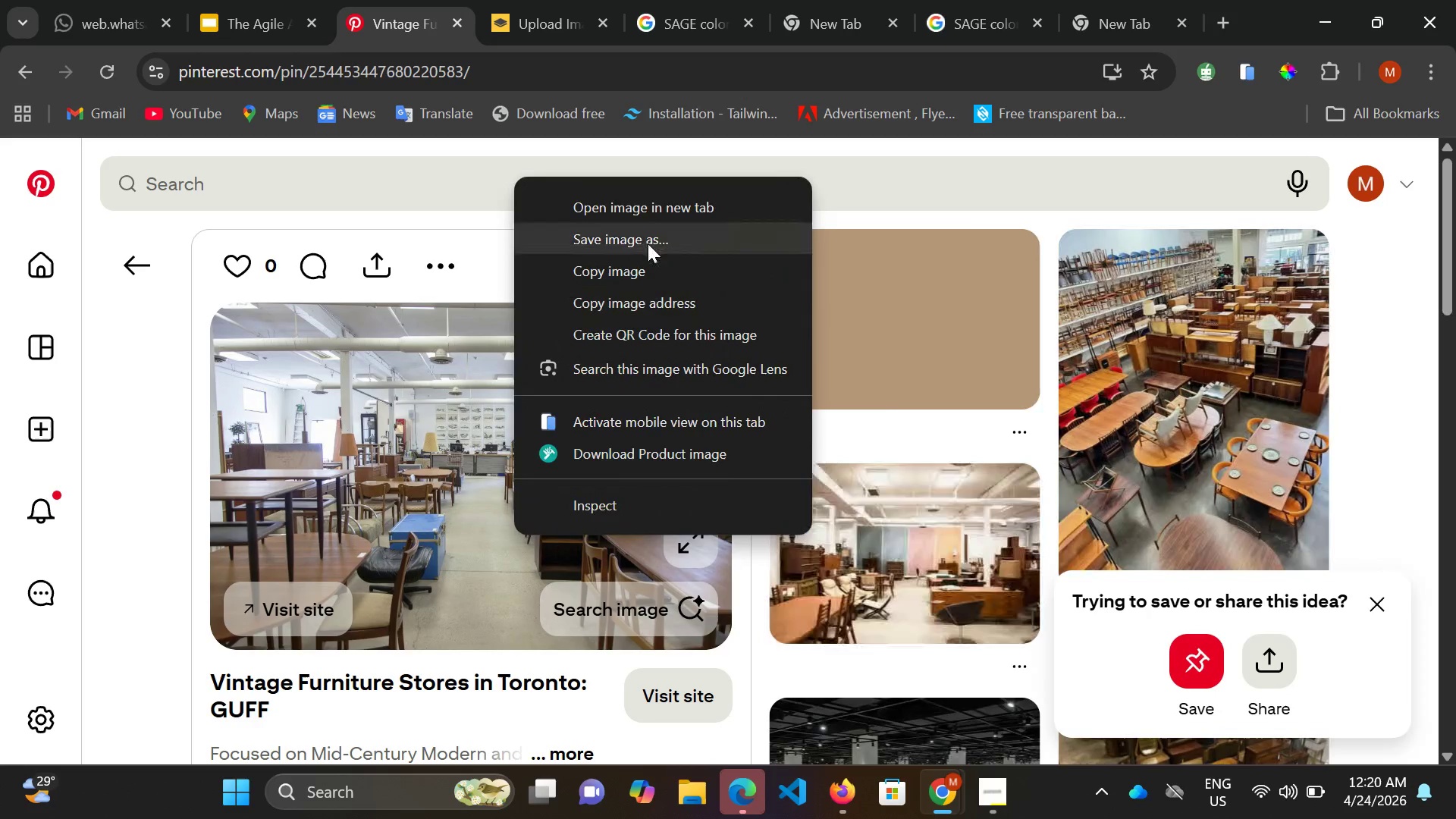 
double_click([648, 243])
 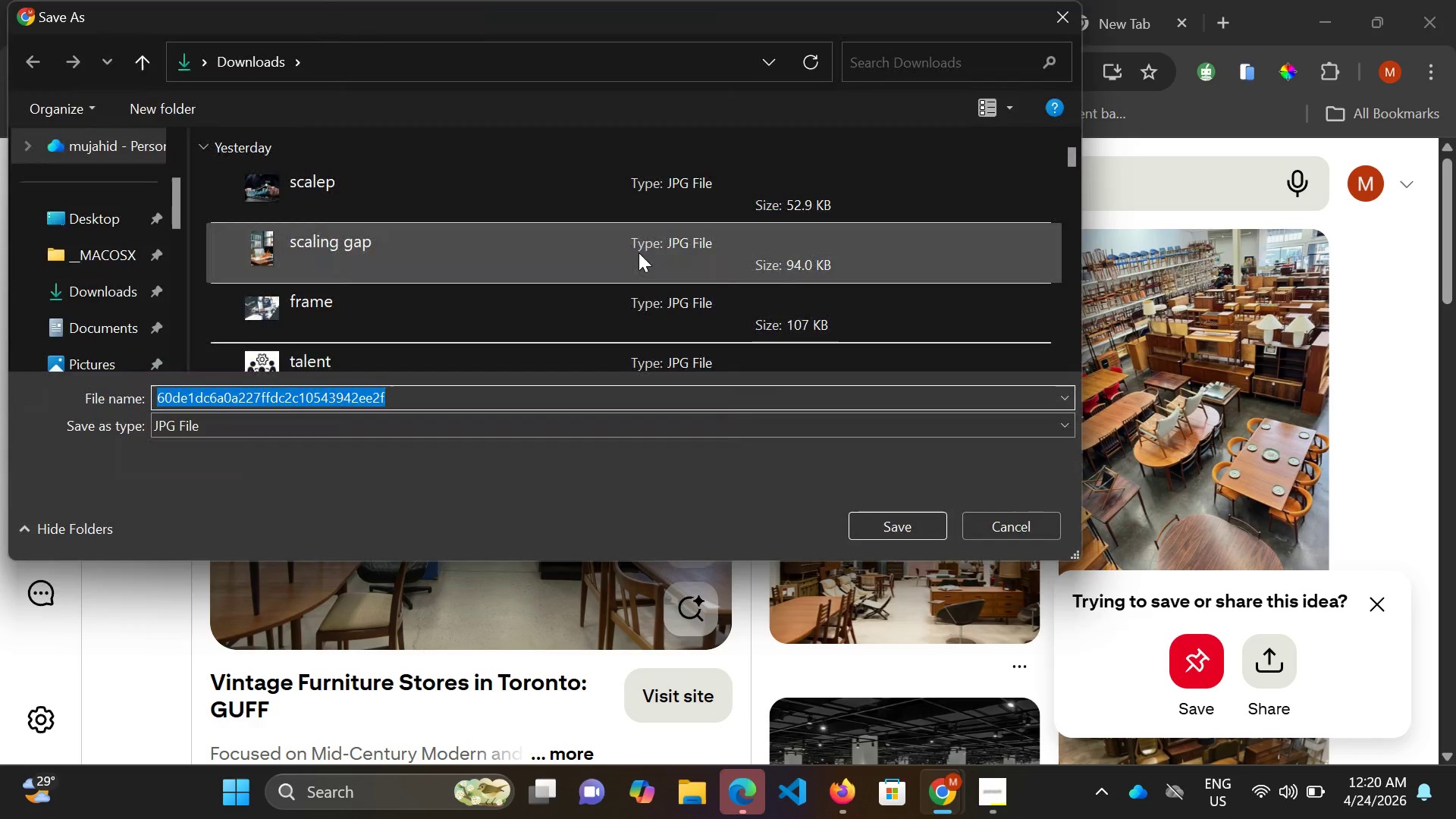 
type(CABINET)
 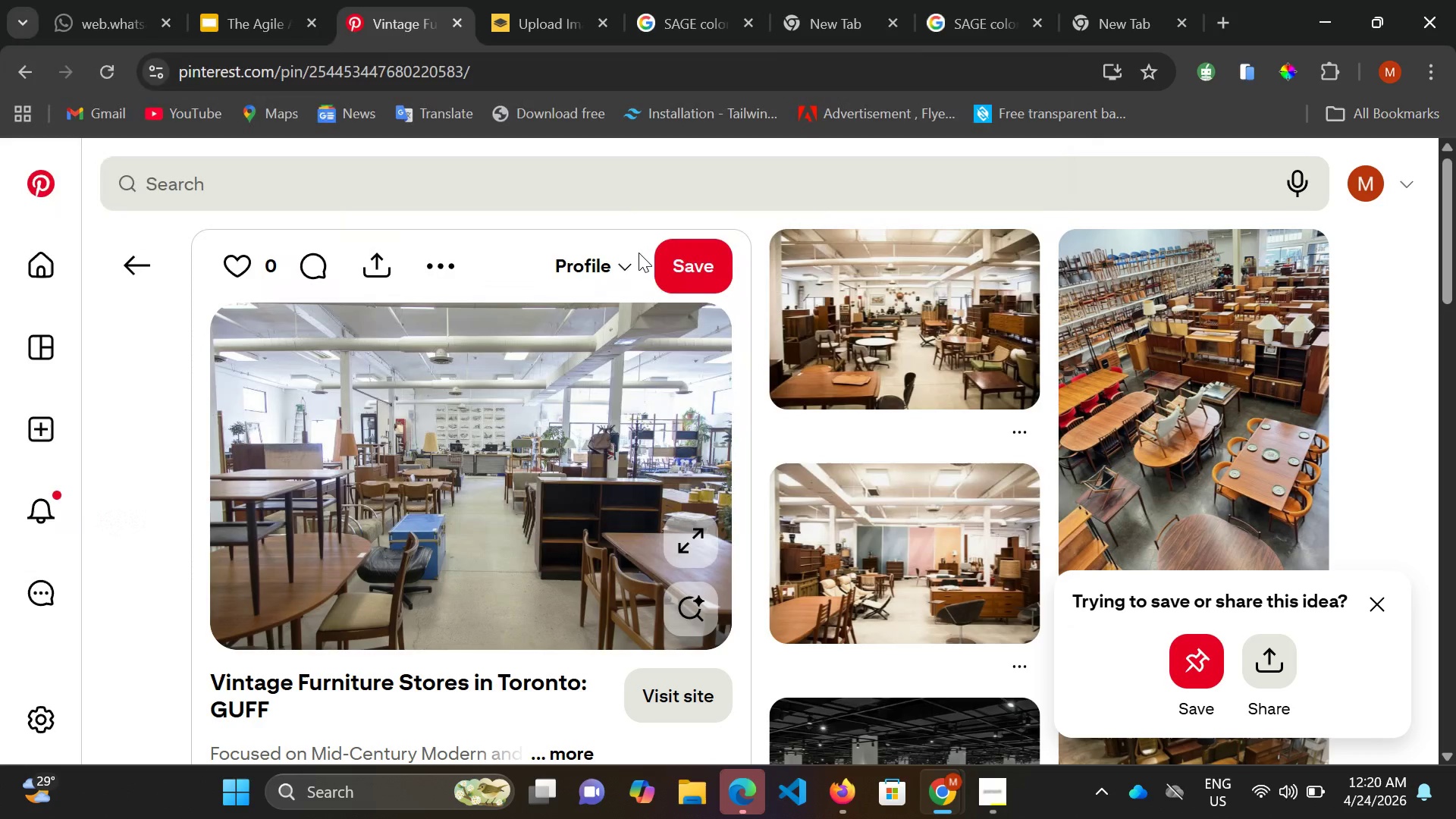 
key(Enter)
 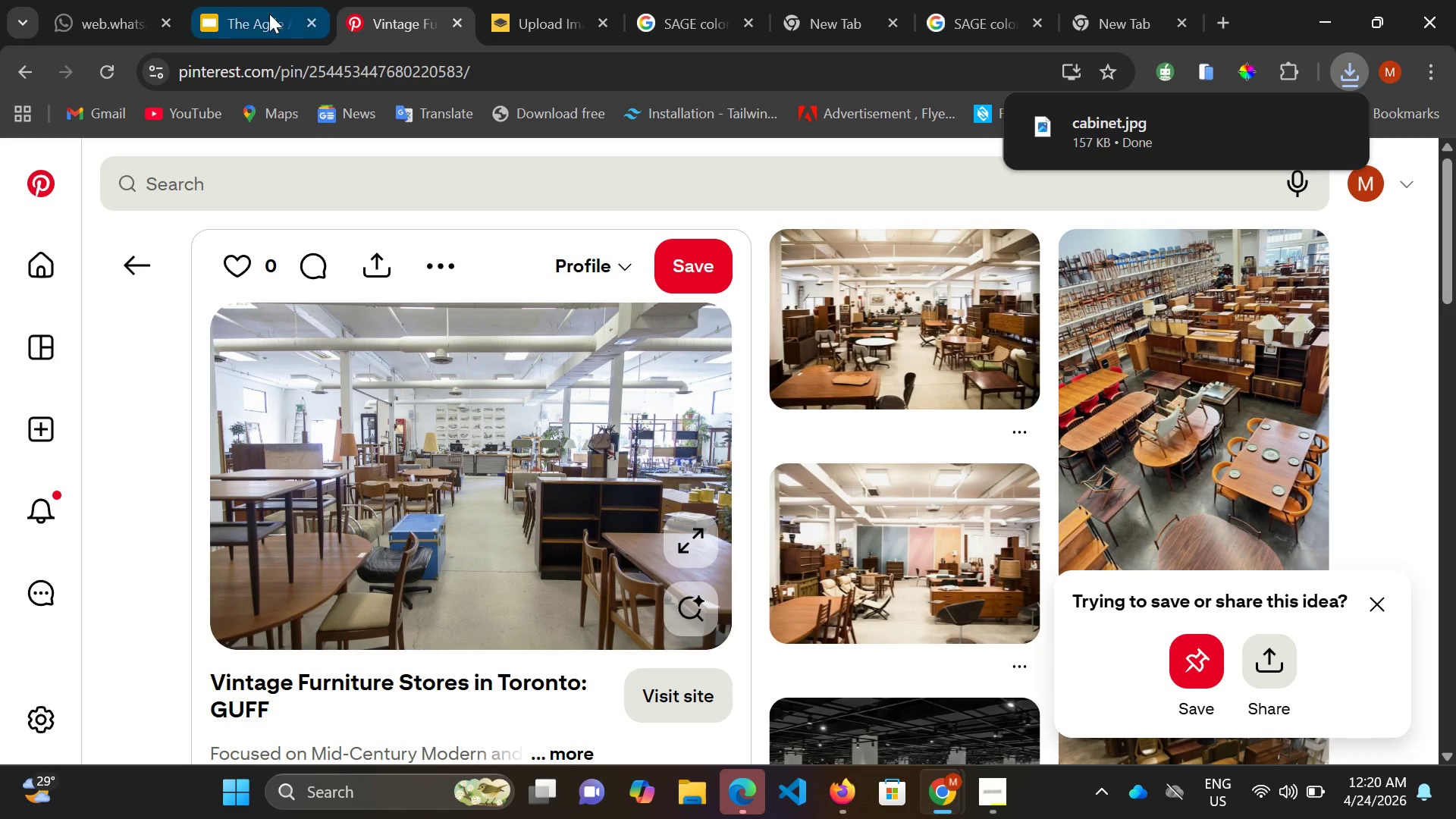 
left_click([255, 26])
 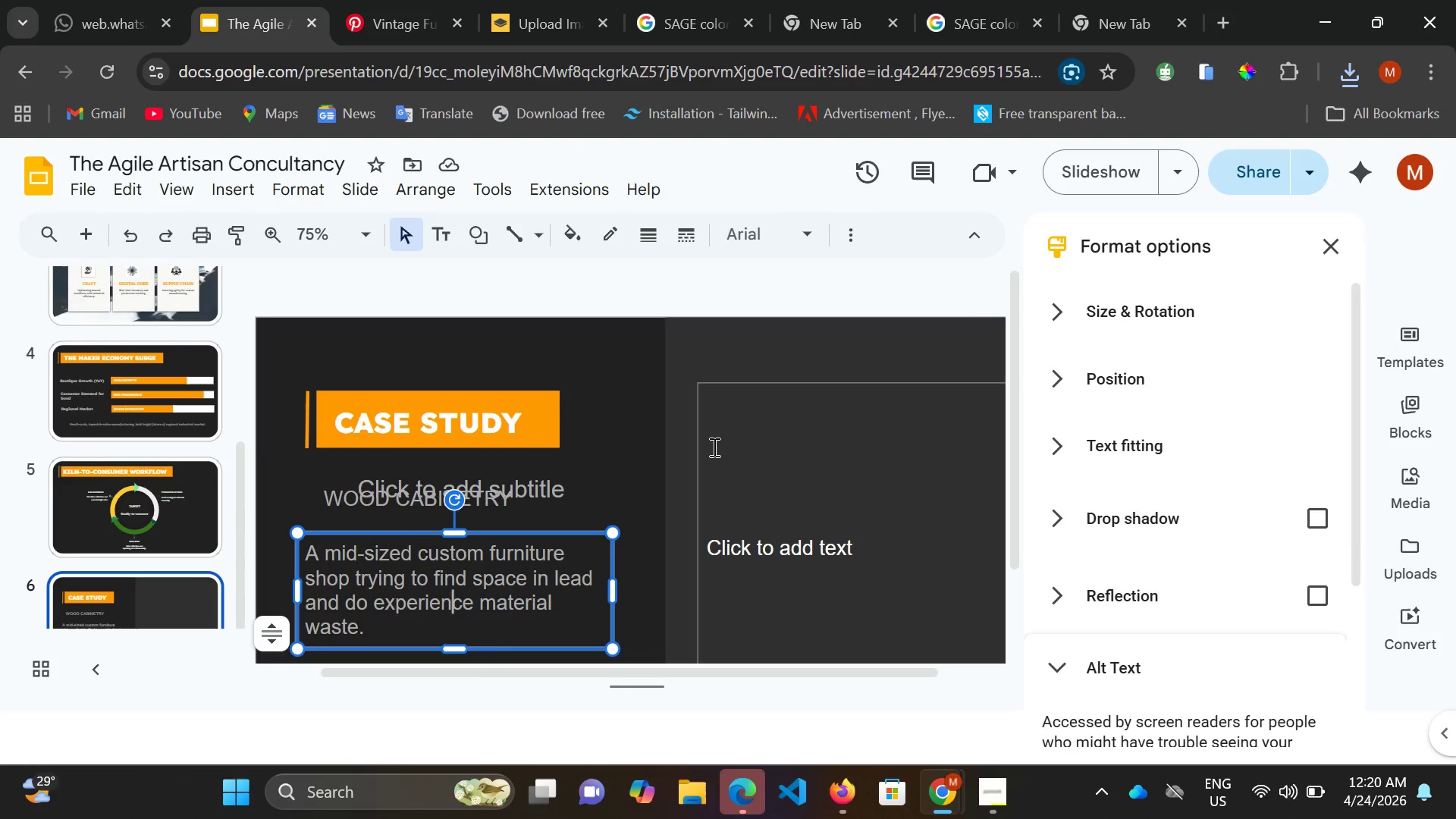 
left_click([751, 449])
 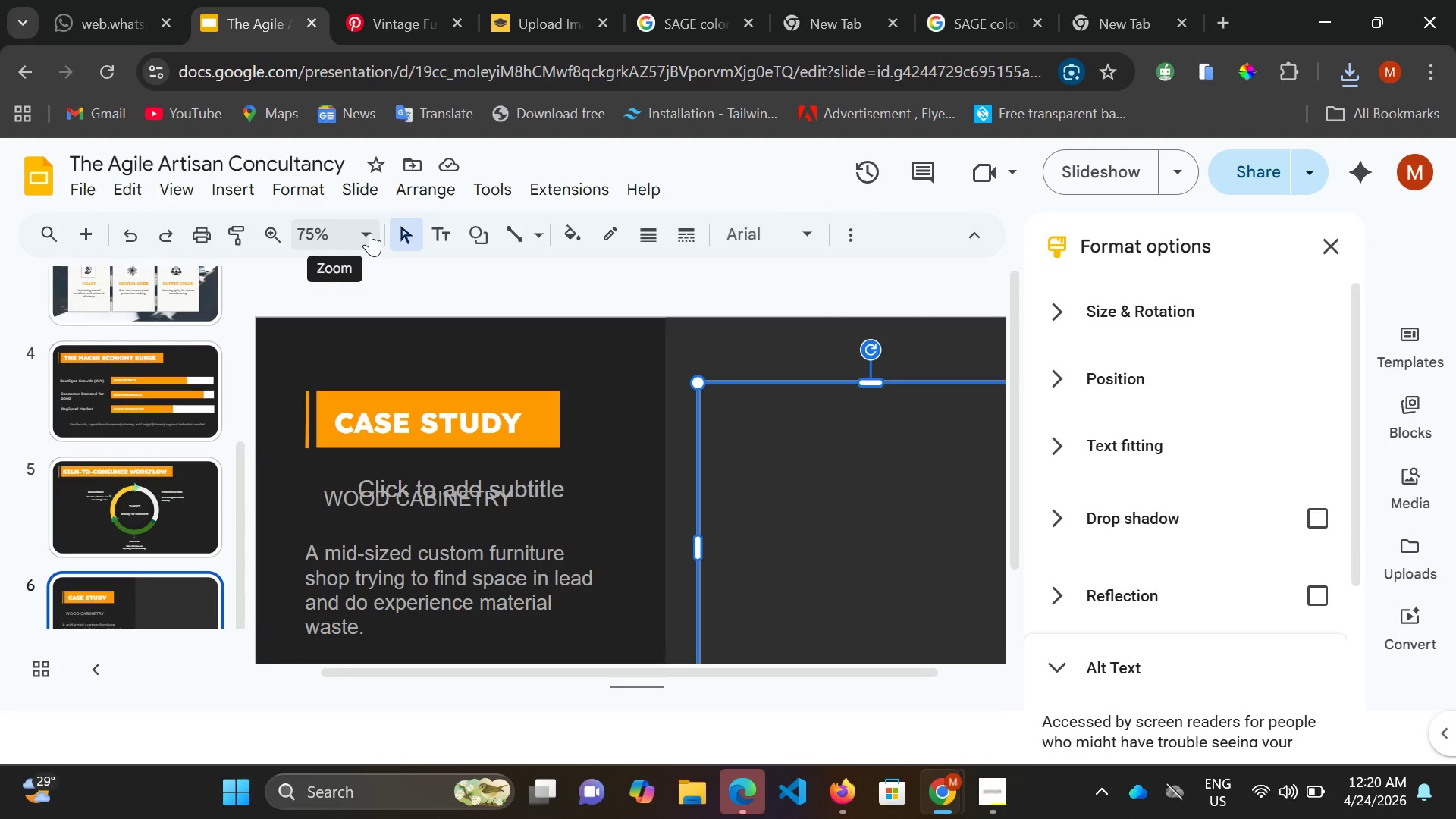 
left_click([371, 231])
 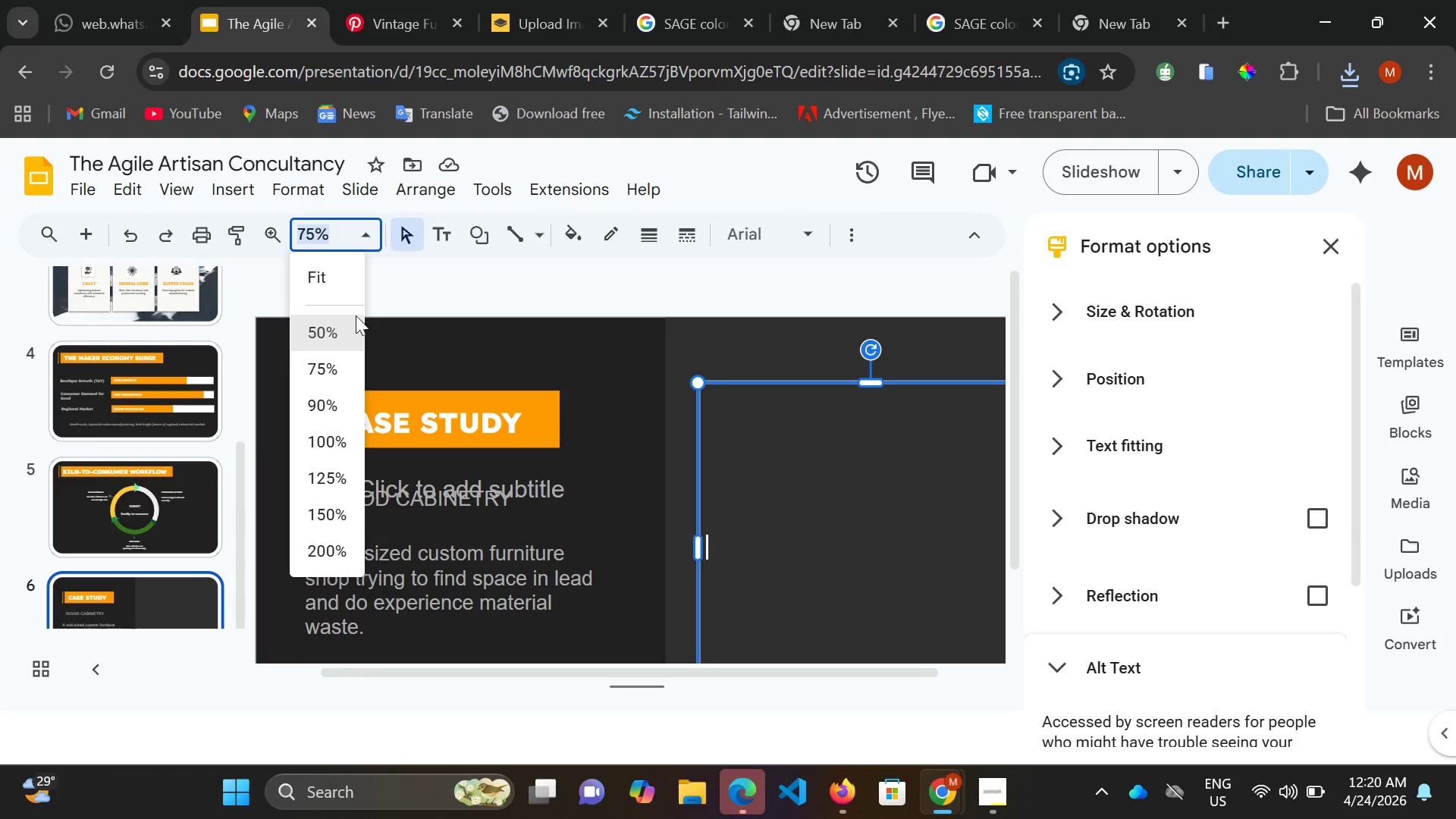 
left_click([356, 317])
 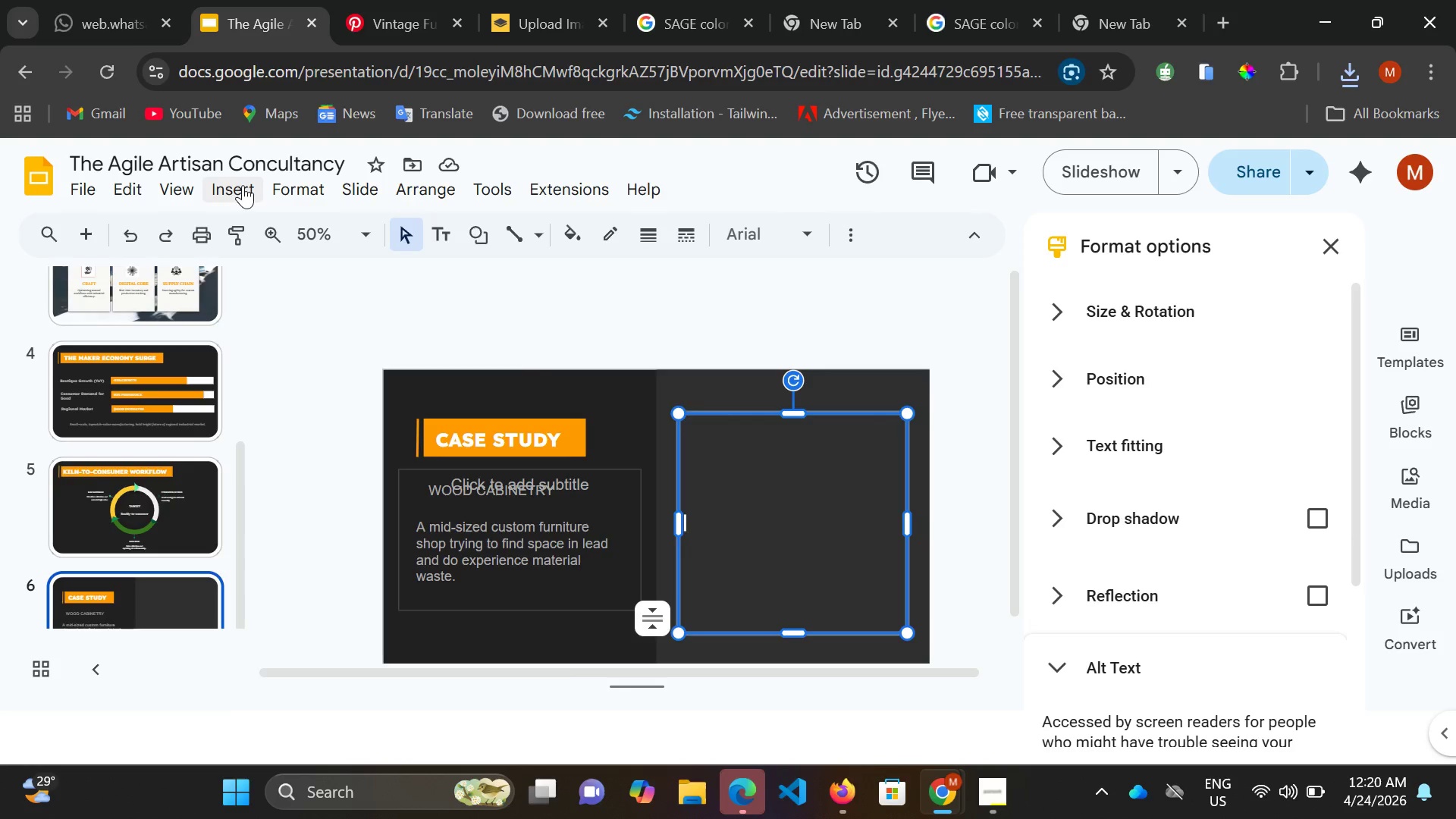 
left_click([243, 185])
 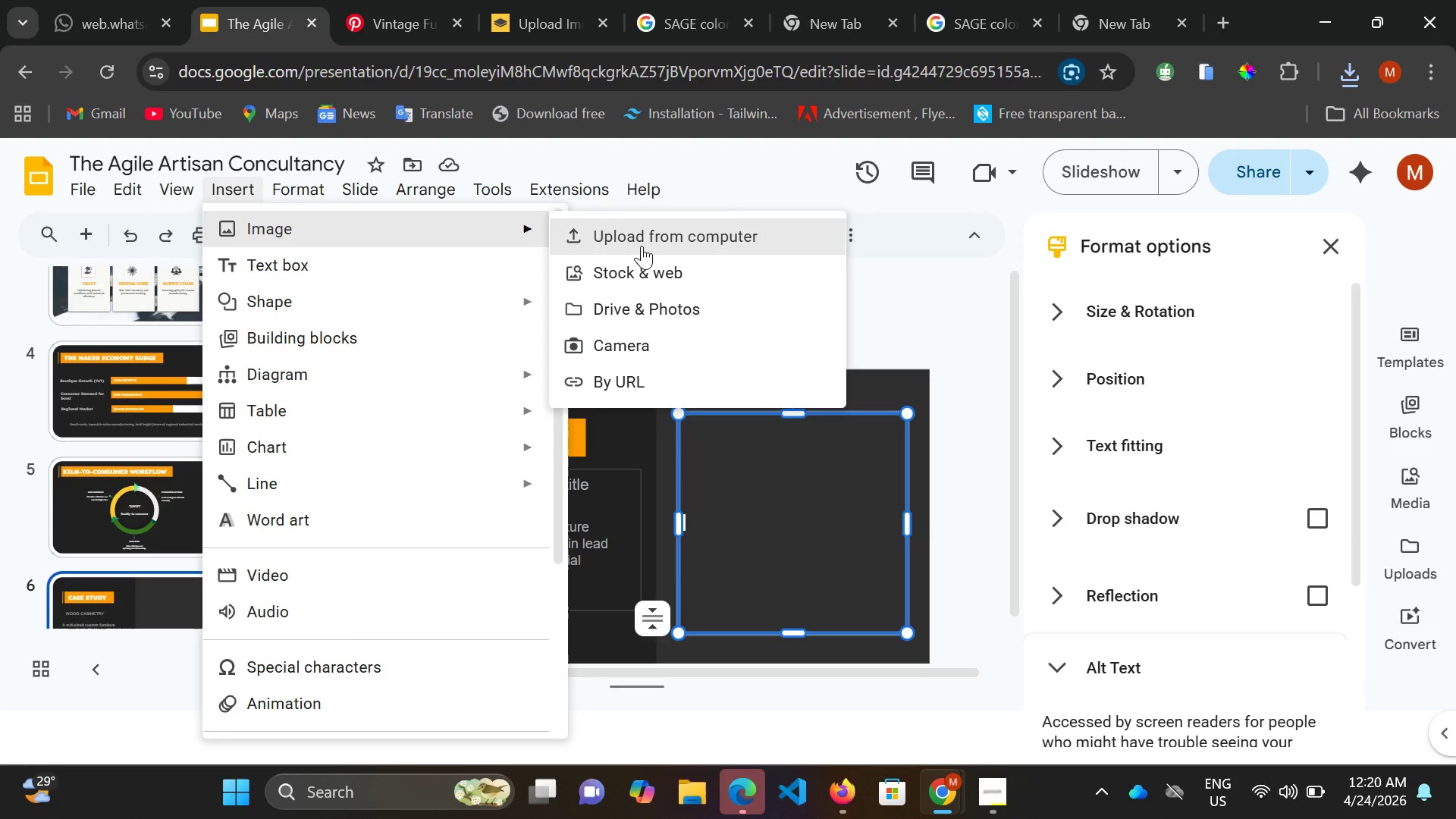 
left_click([642, 246])
 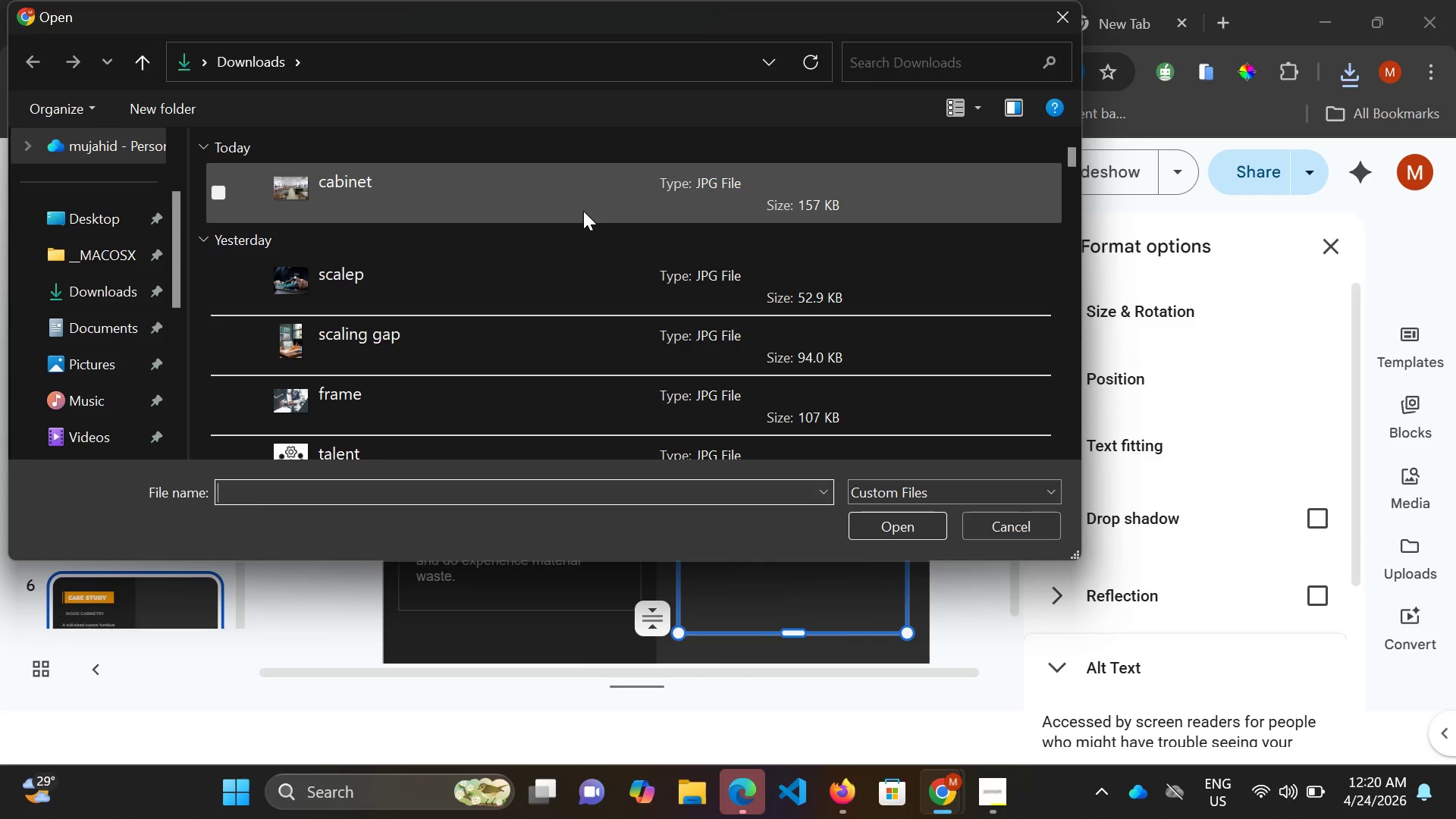 
key(Enter)
 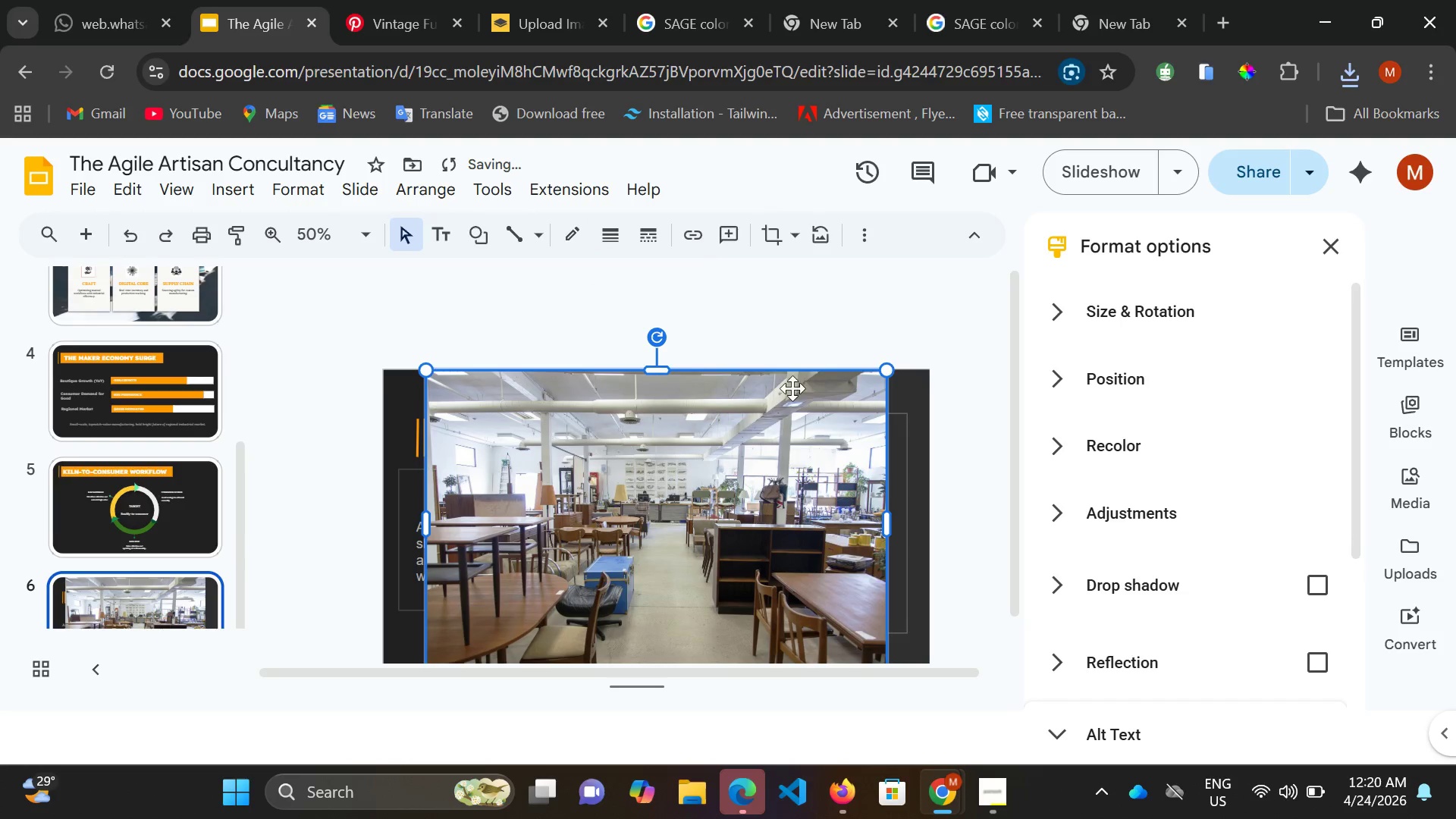 
scroll: coordinate [793, 392], scroll_direction: down, amount: 5.0
 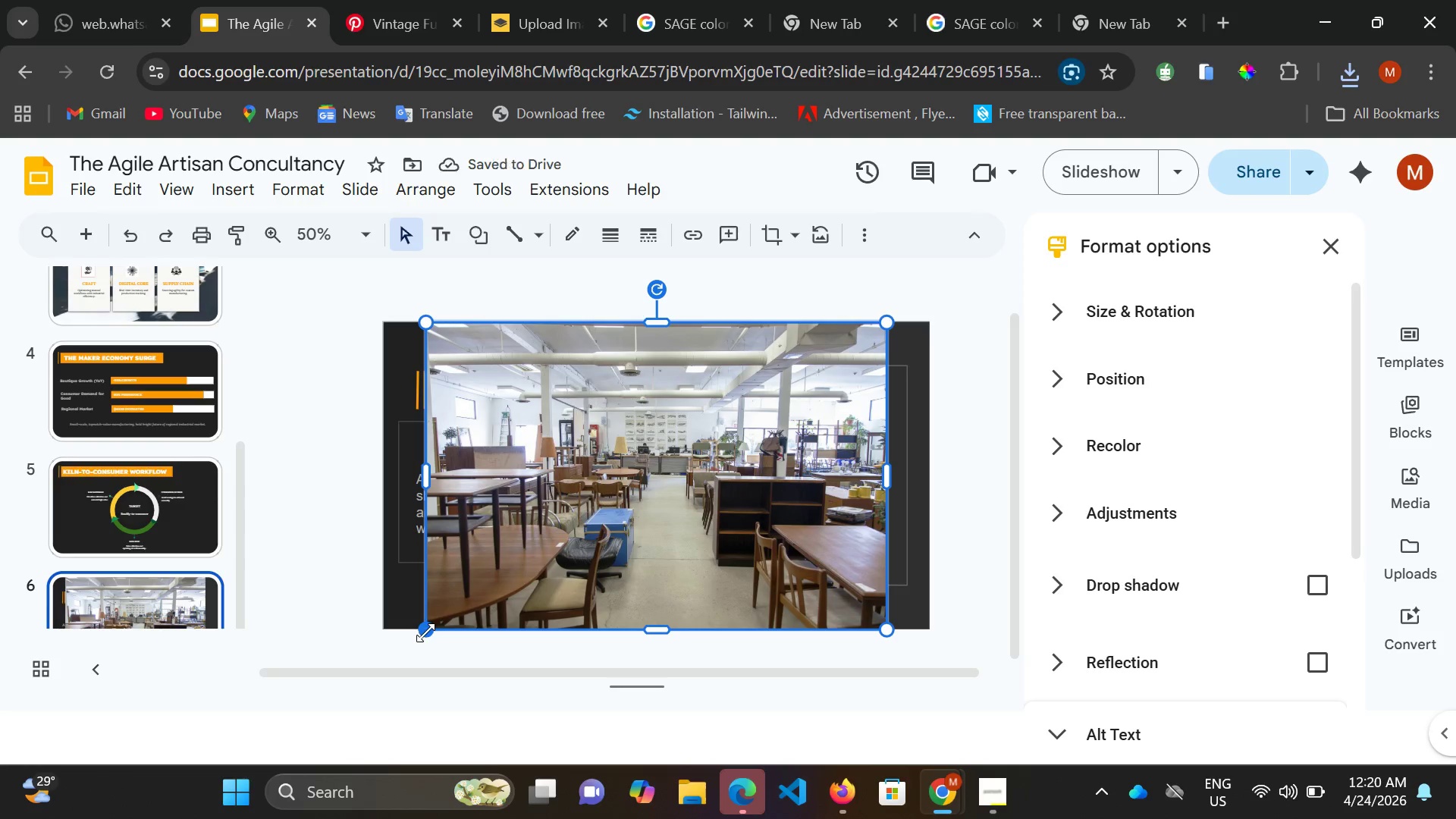 
left_click_drag(start_coordinate=[425, 632], to_coordinate=[576, 625])
 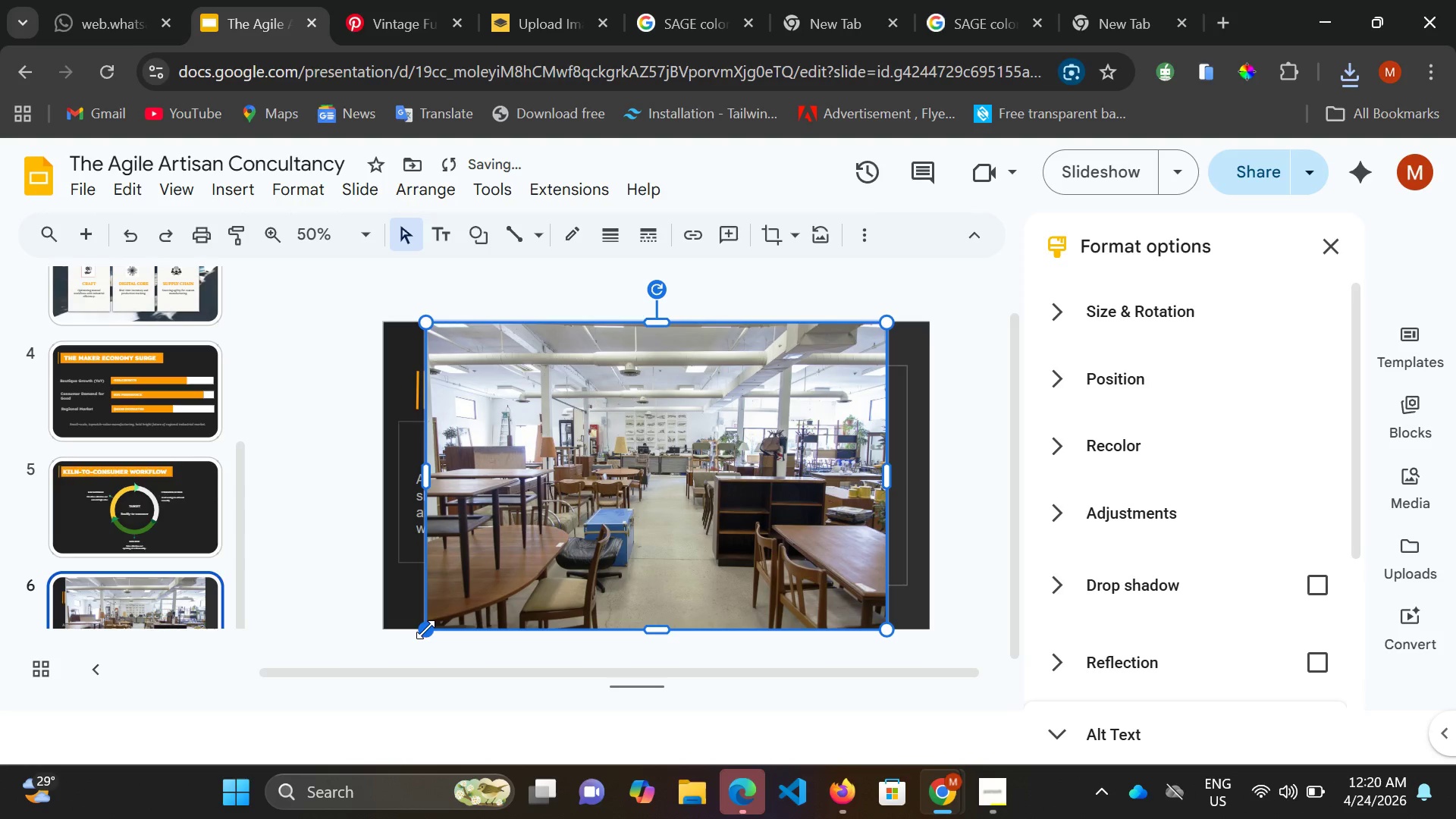 
left_click_drag(start_coordinate=[425, 629], to_coordinate=[595, 536])
 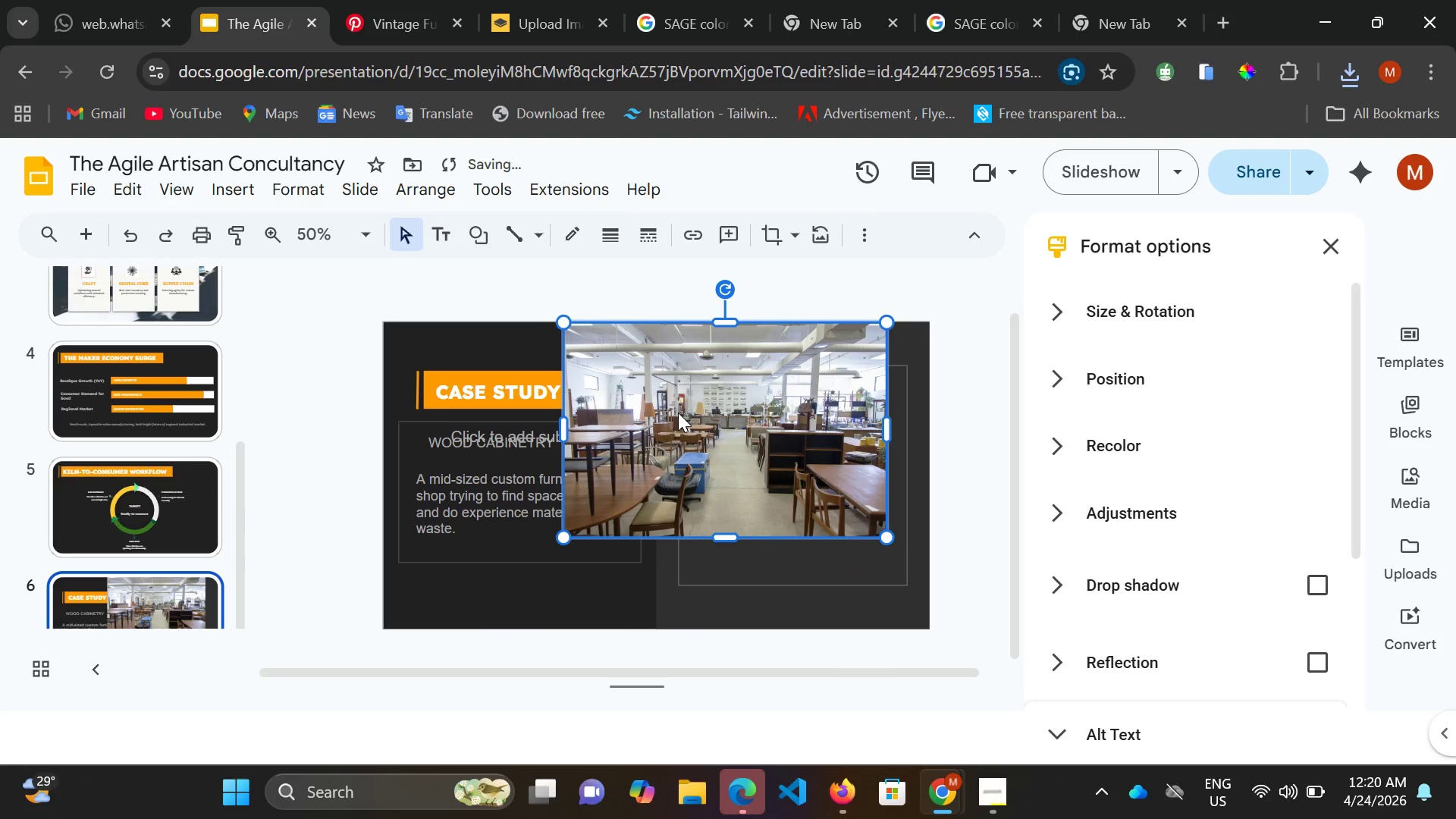 
scroll: coordinate [678, 413], scroll_direction: down, amount: 1.0
 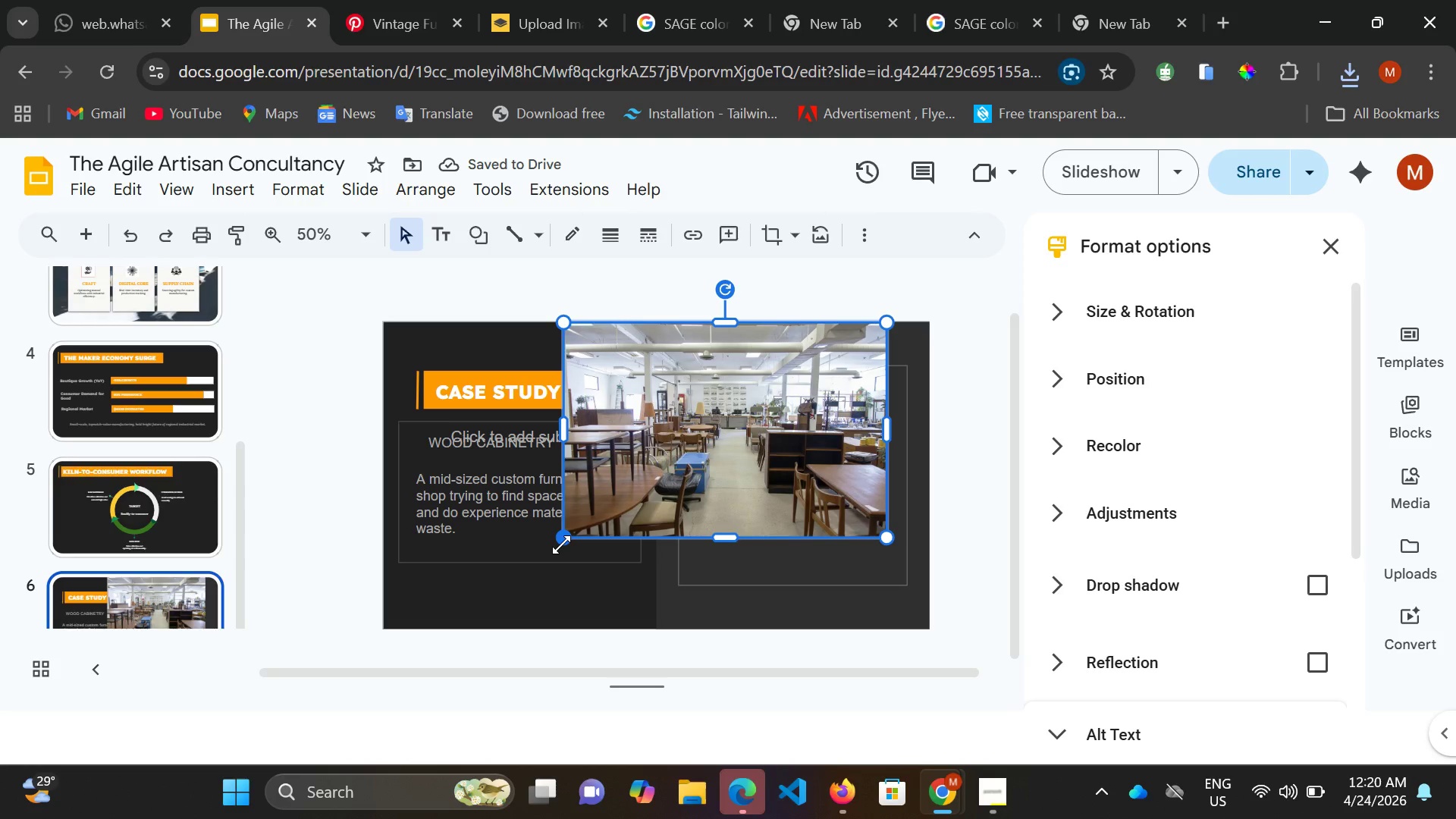 
left_click_drag(start_coordinate=[561, 544], to_coordinate=[628, 511])
 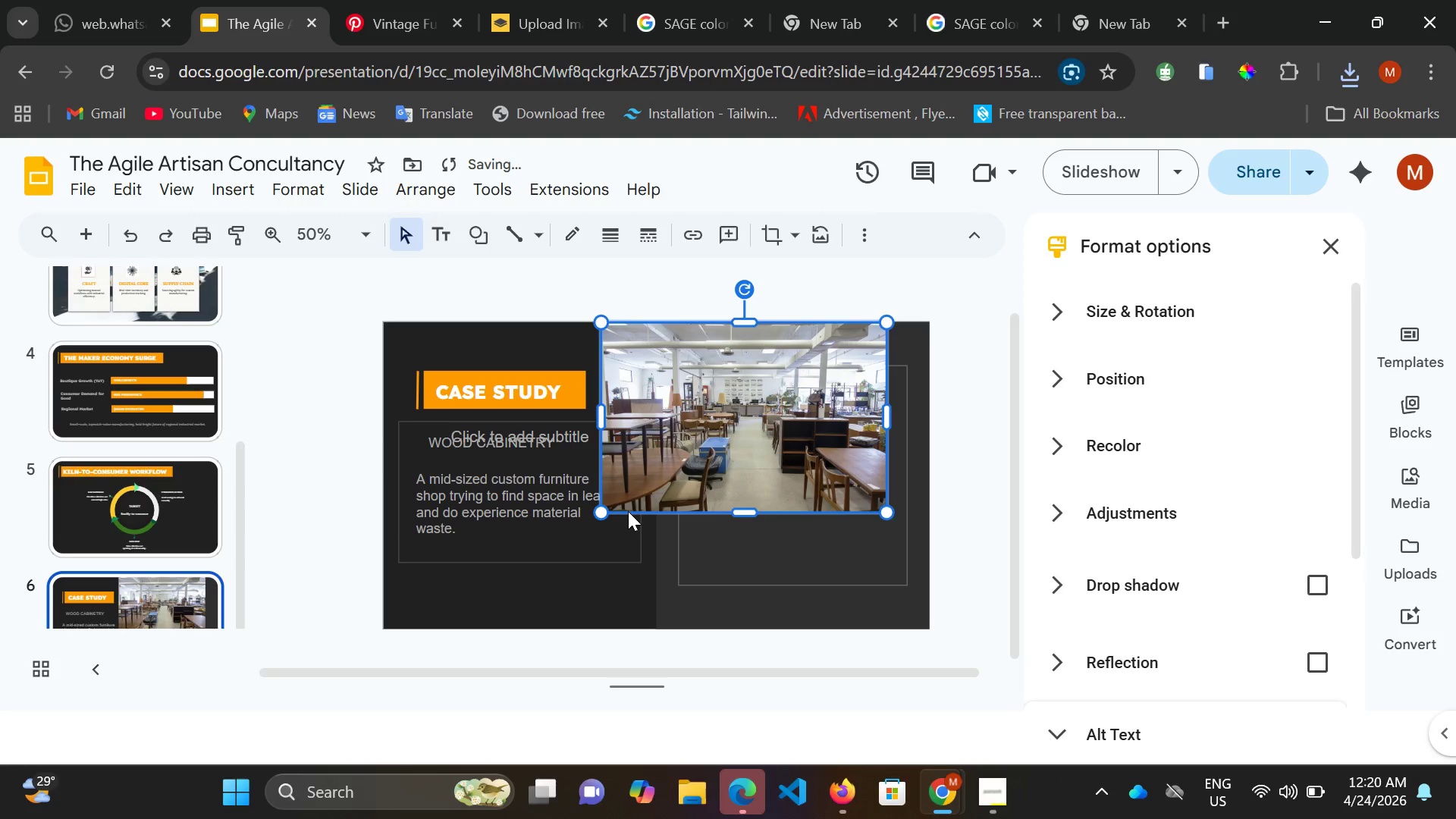 
double_click([628, 511])
 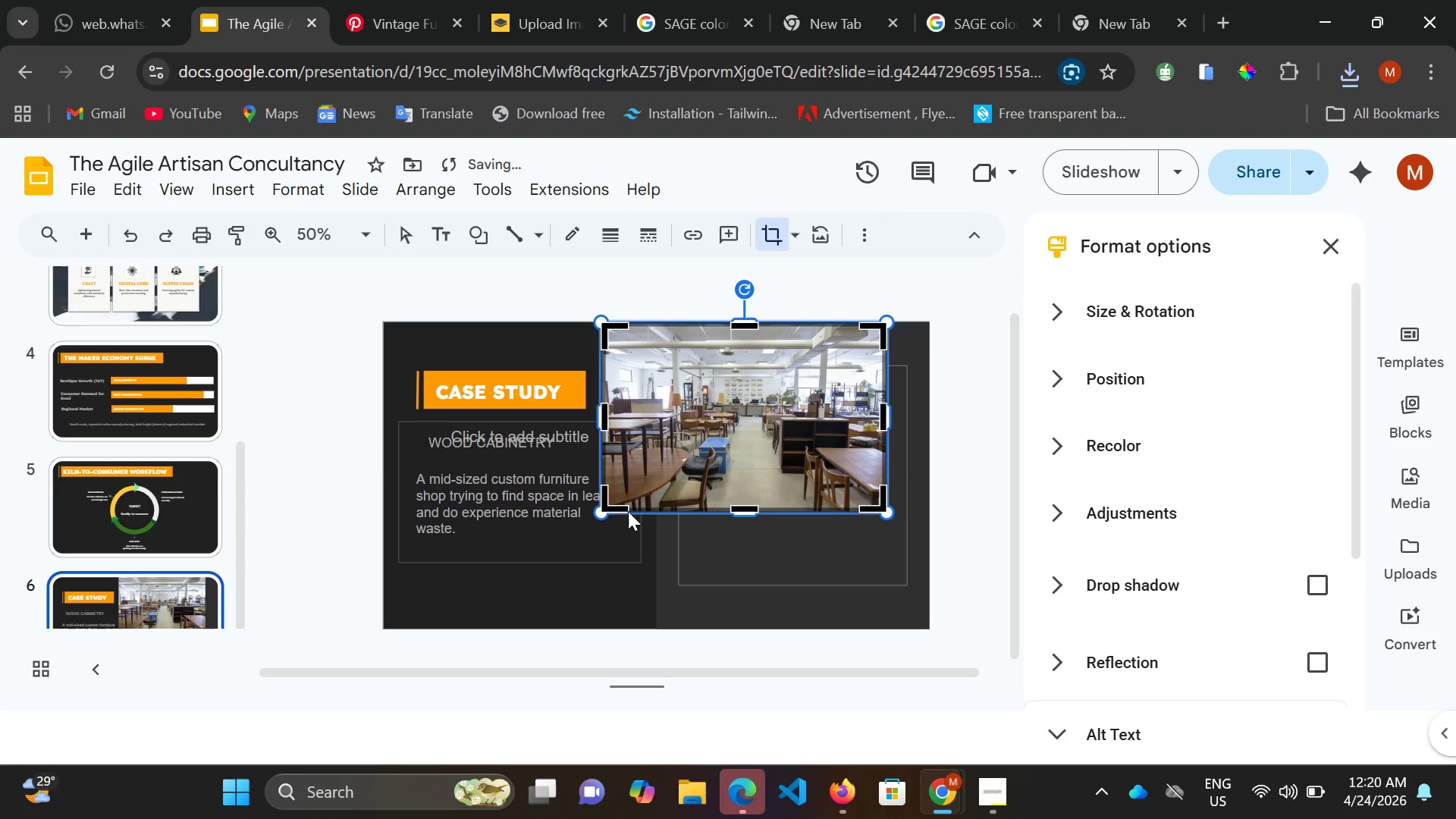 
triple_click([628, 511])
 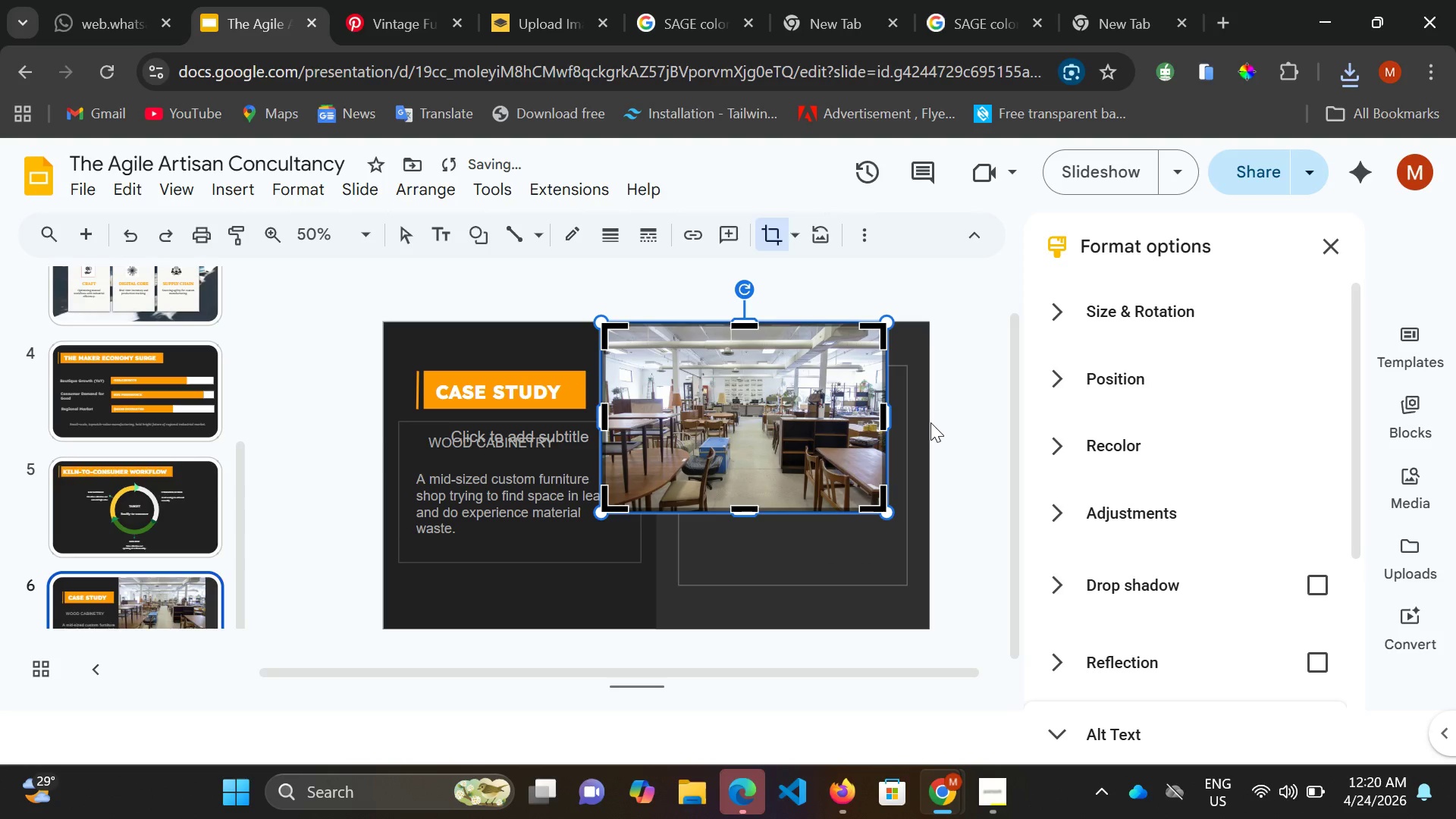 
left_click([930, 422])
 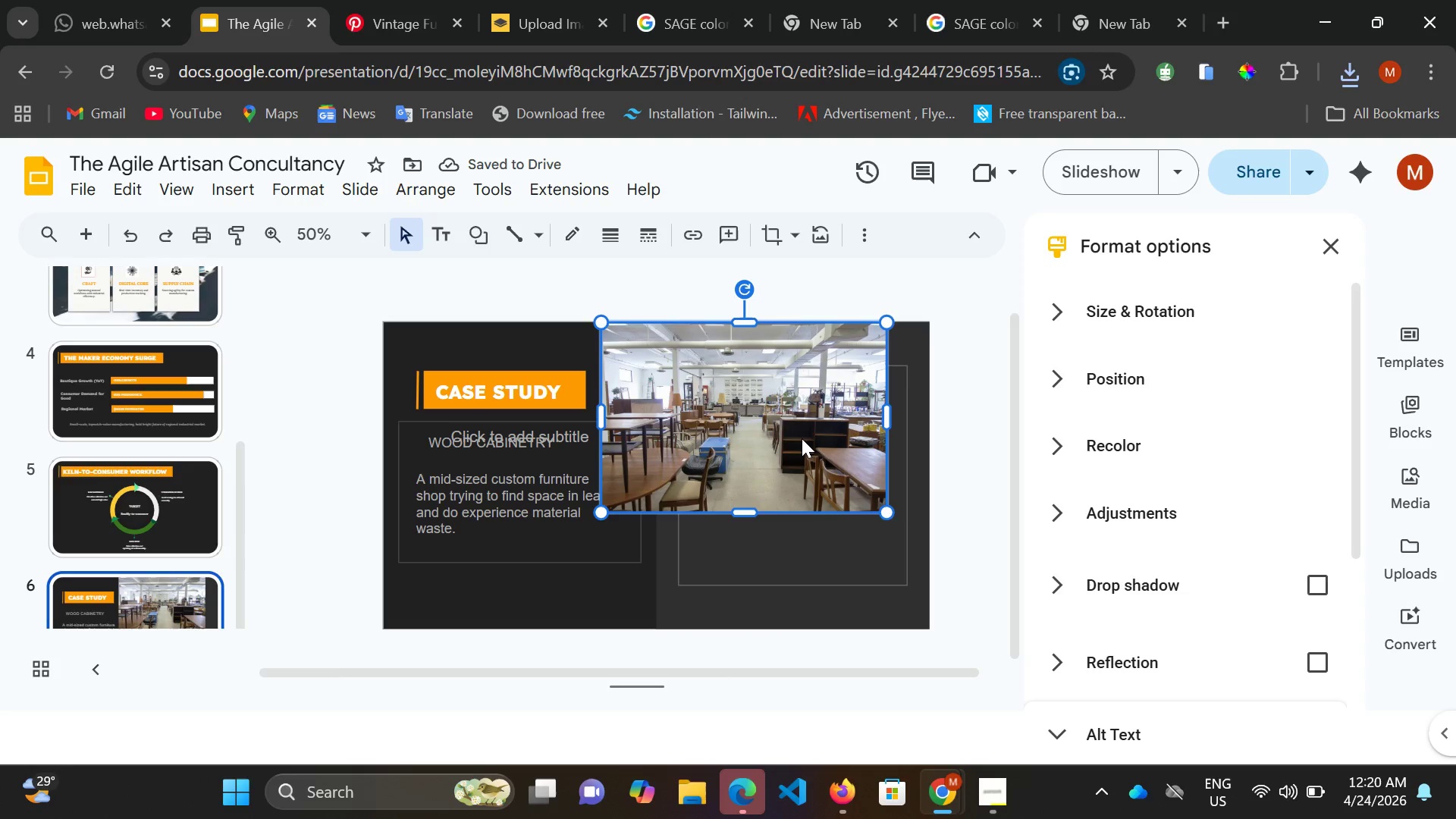 
left_click([802, 438])
 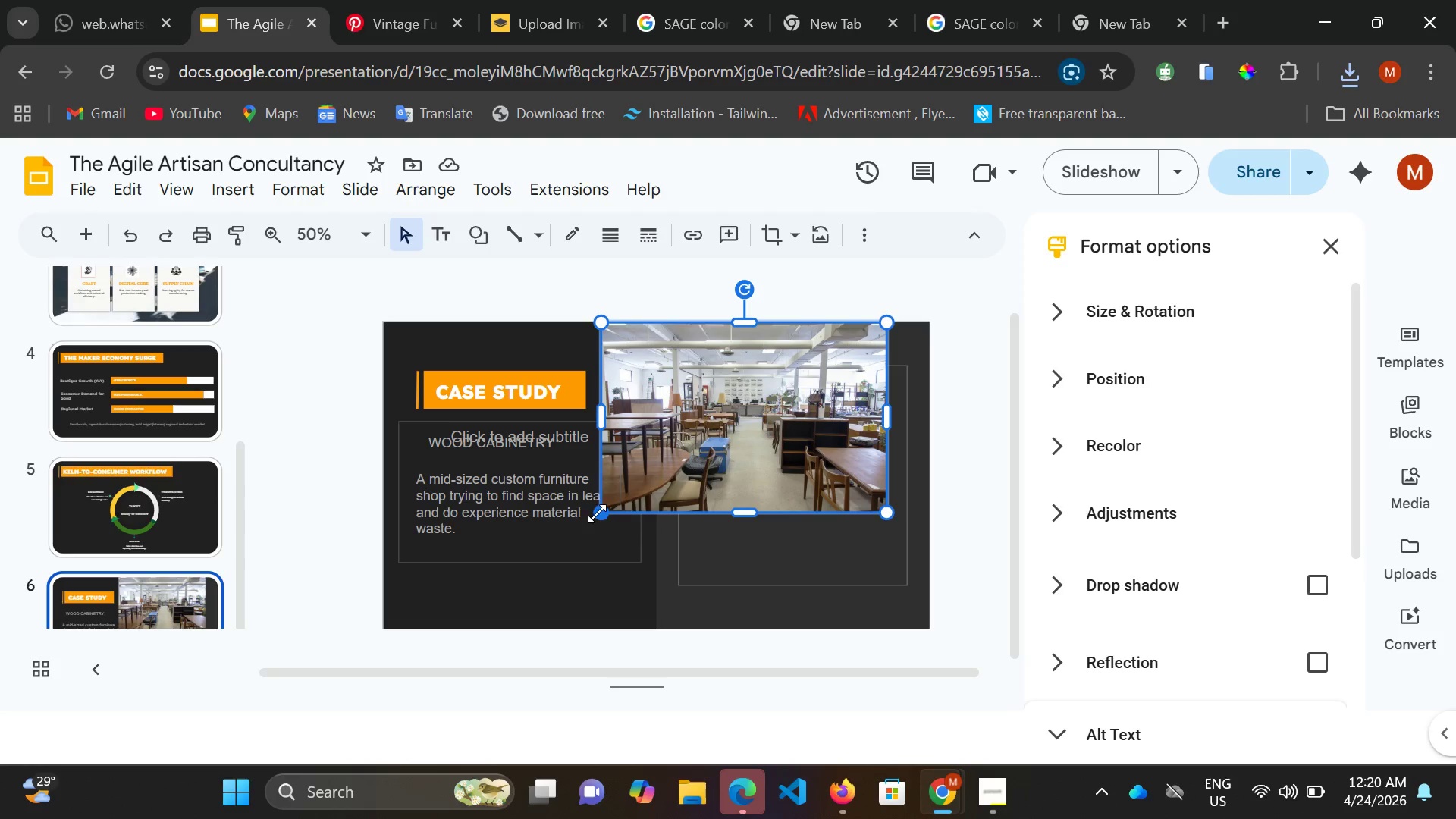 
left_click_drag(start_coordinate=[601, 513], to_coordinate=[665, 479])
 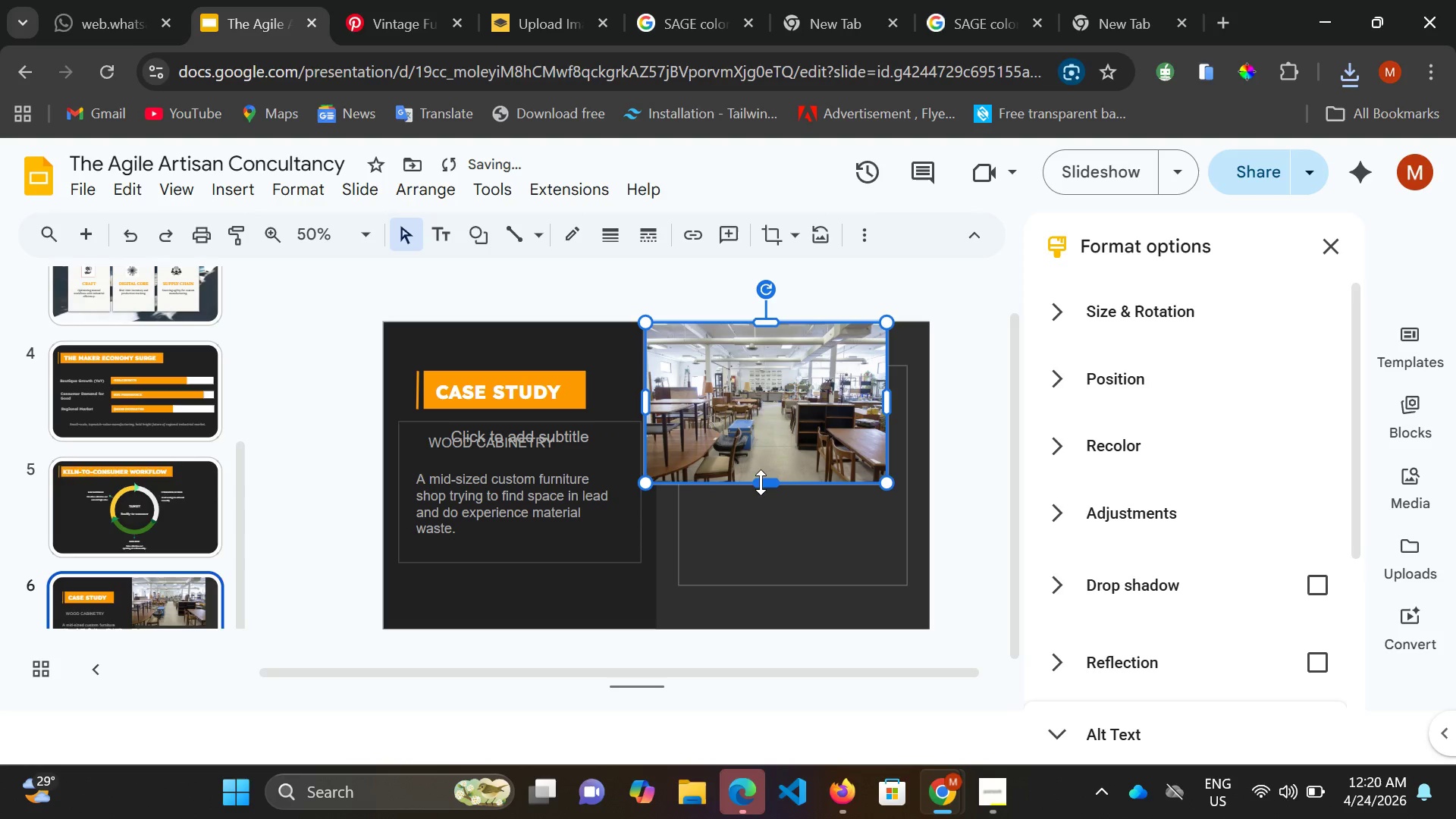 
left_click_drag(start_coordinate=[761, 482], to_coordinate=[788, 572])
 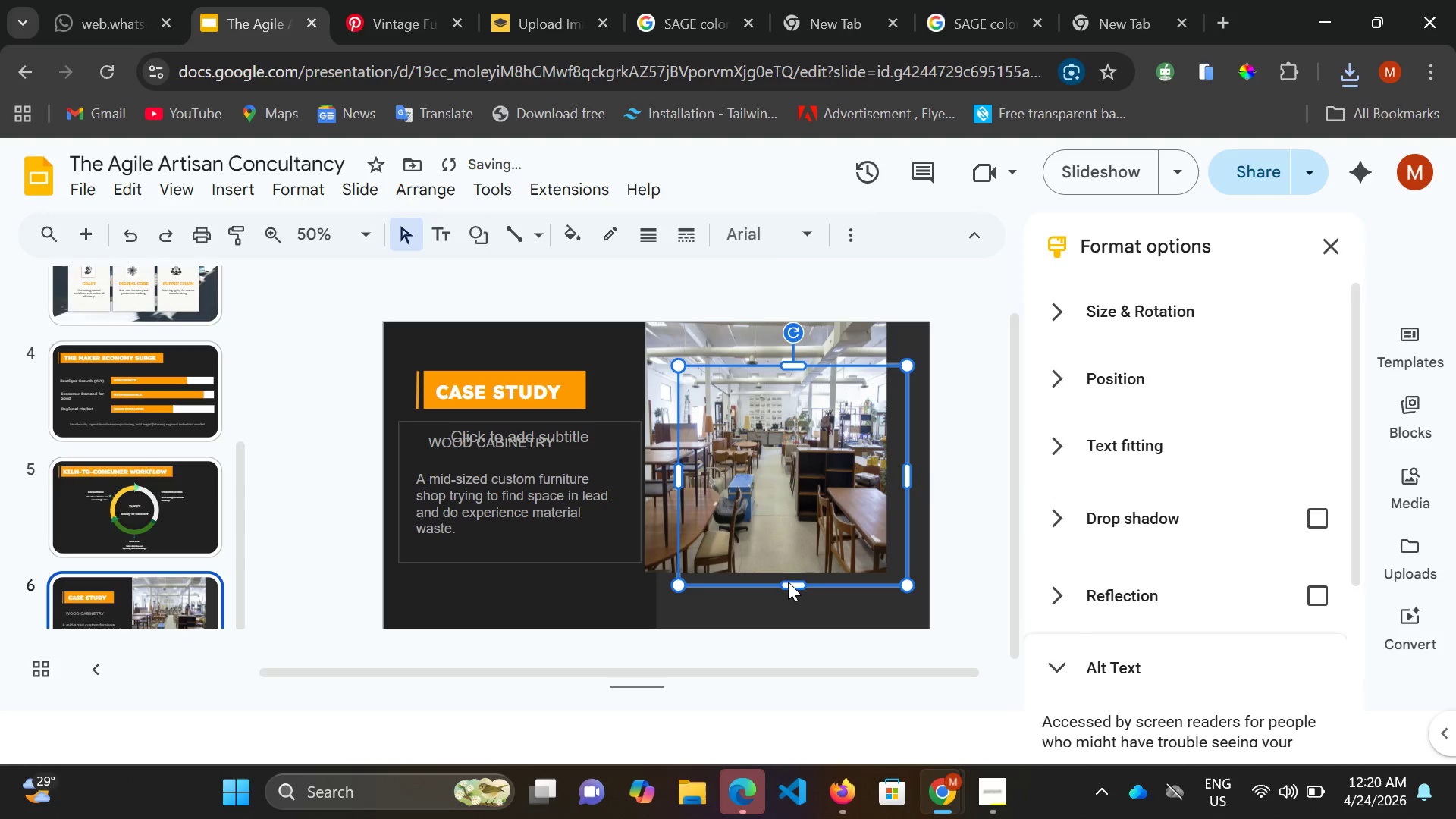 
double_click([788, 582])
 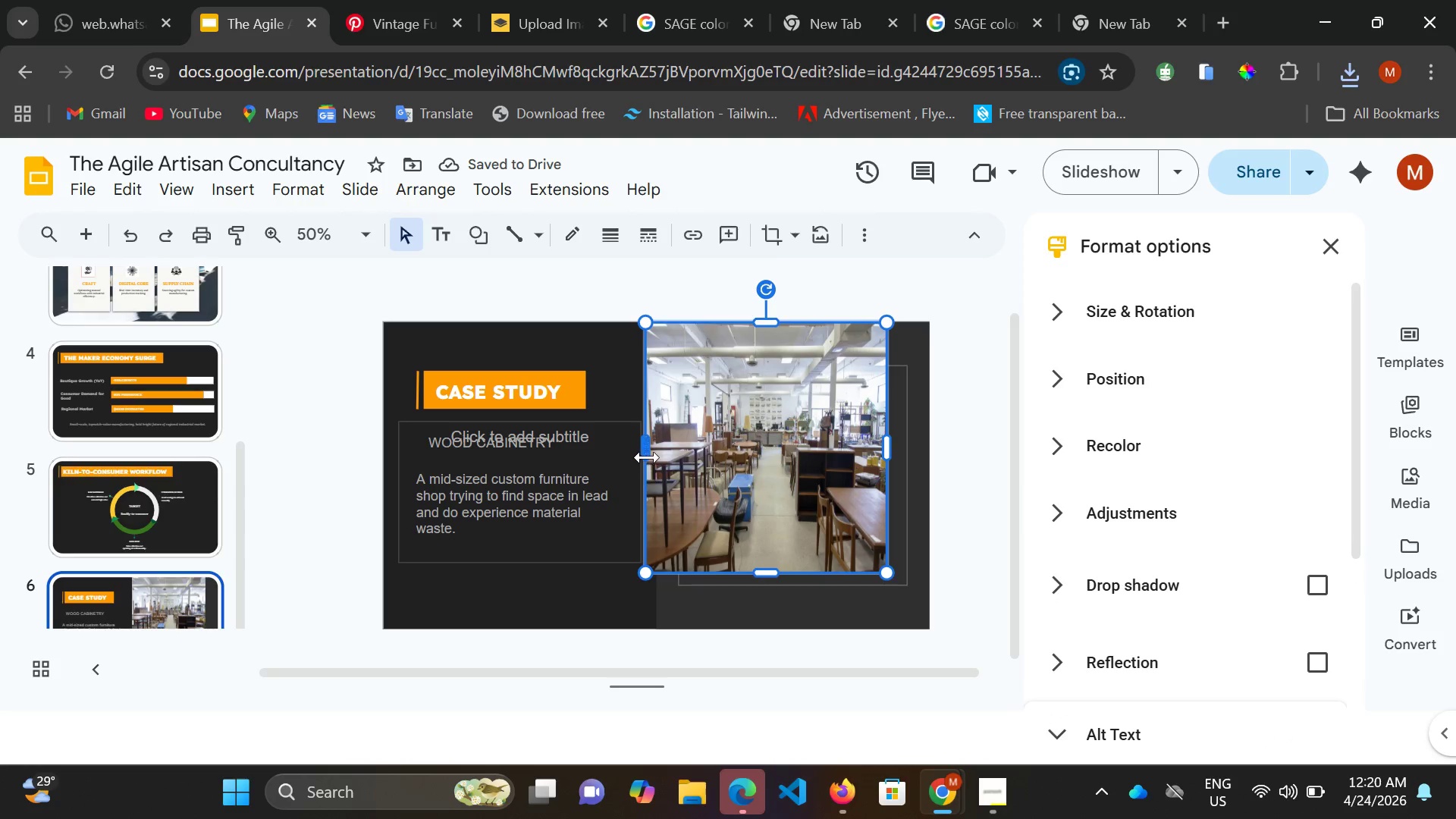 
left_click([648, 456])
 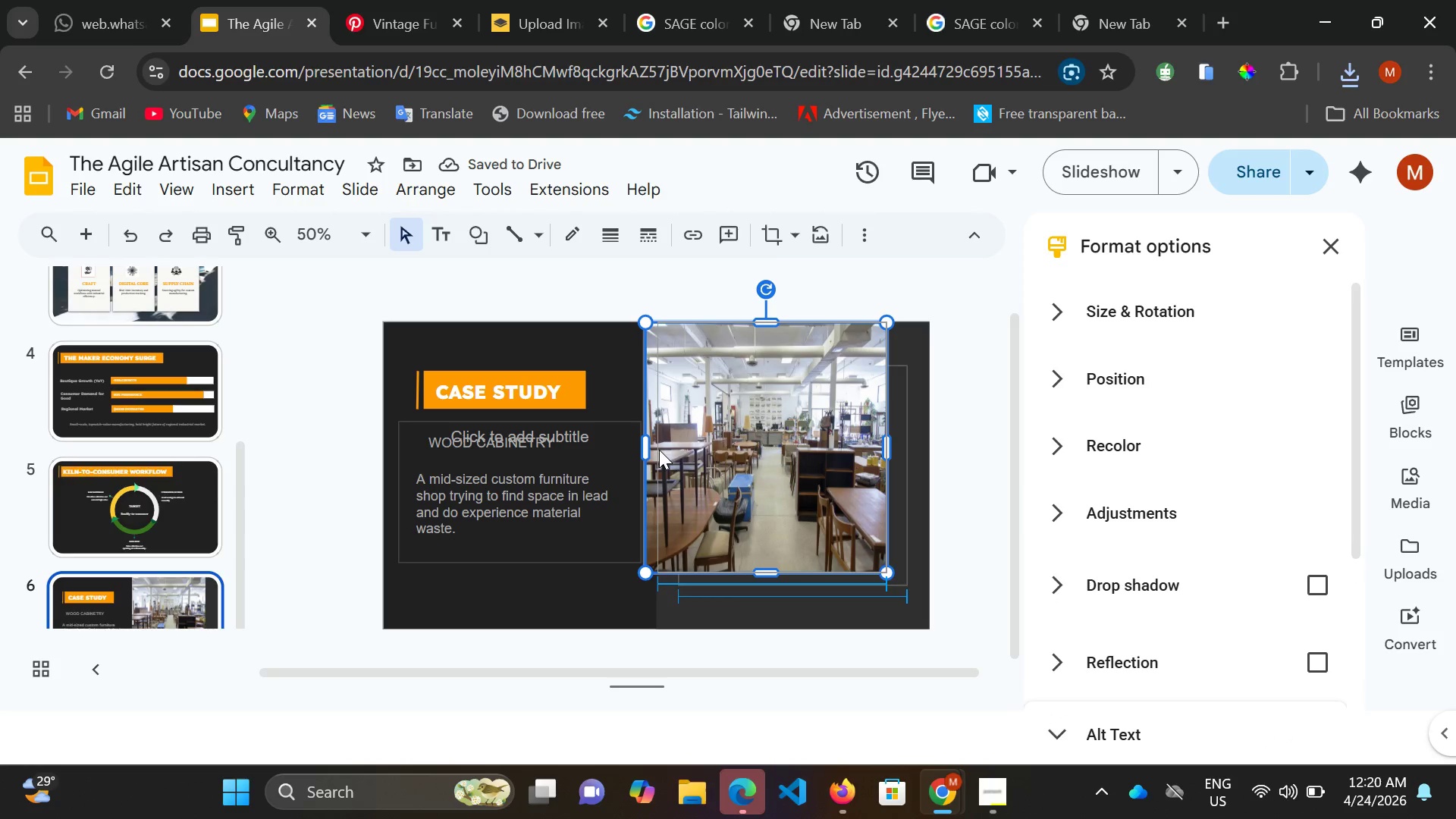 
left_click_drag(start_coordinate=[648, 456], to_coordinate=[659, 450])
 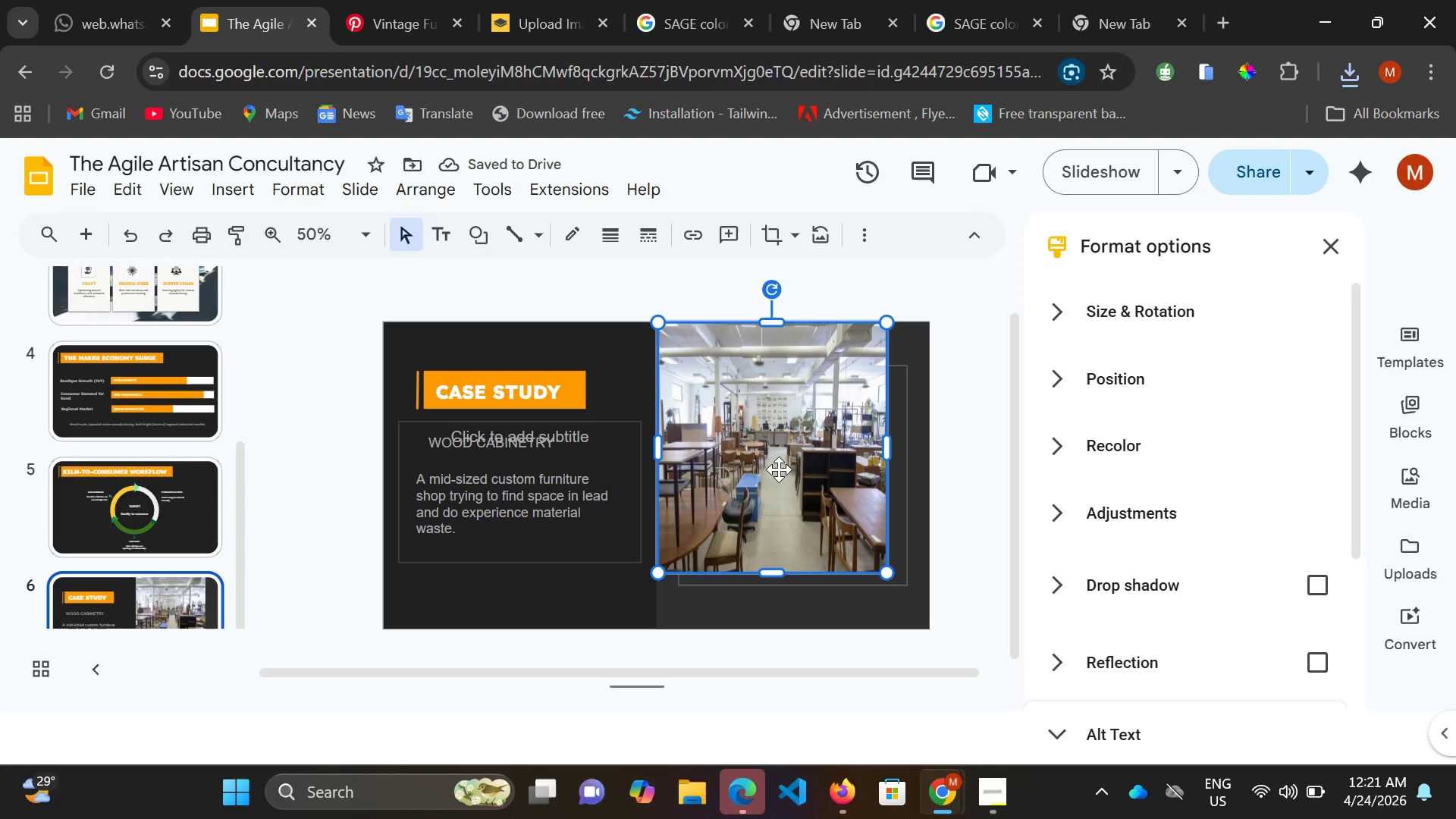 
key(ArrowRight)
 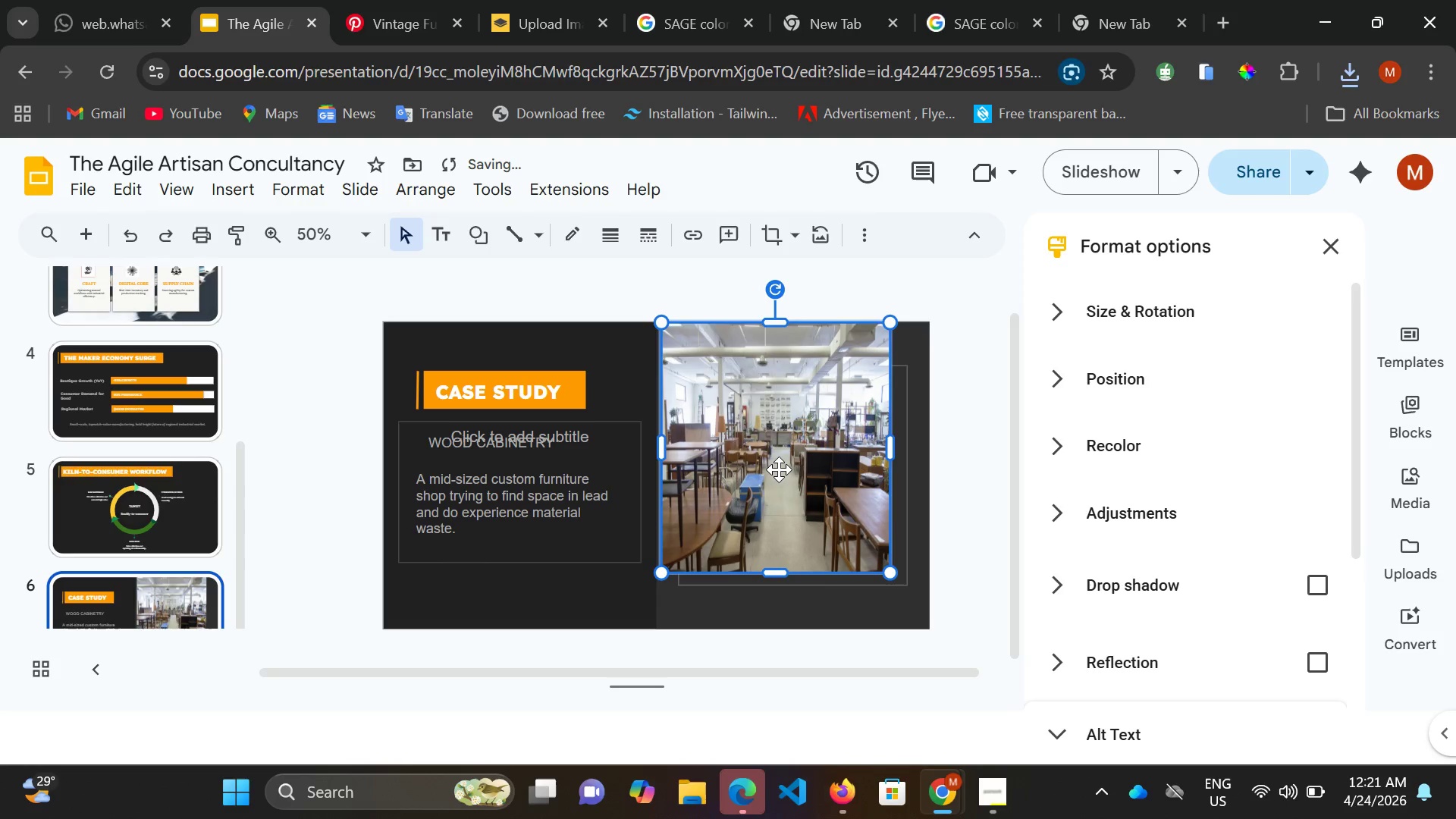 
key(ArrowRight)
 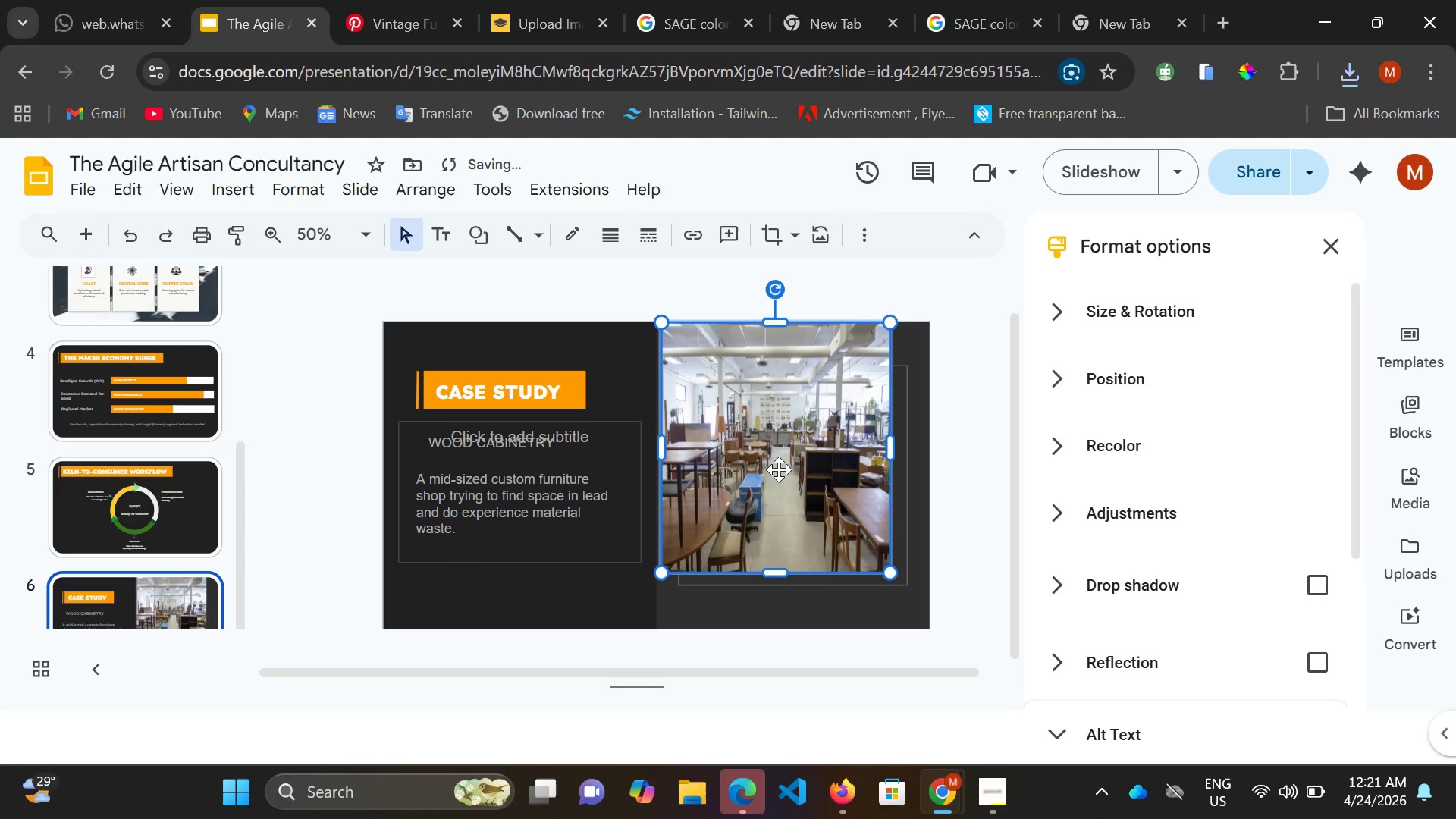 
hold_key(key=ArrowRight, duration=1.27)
 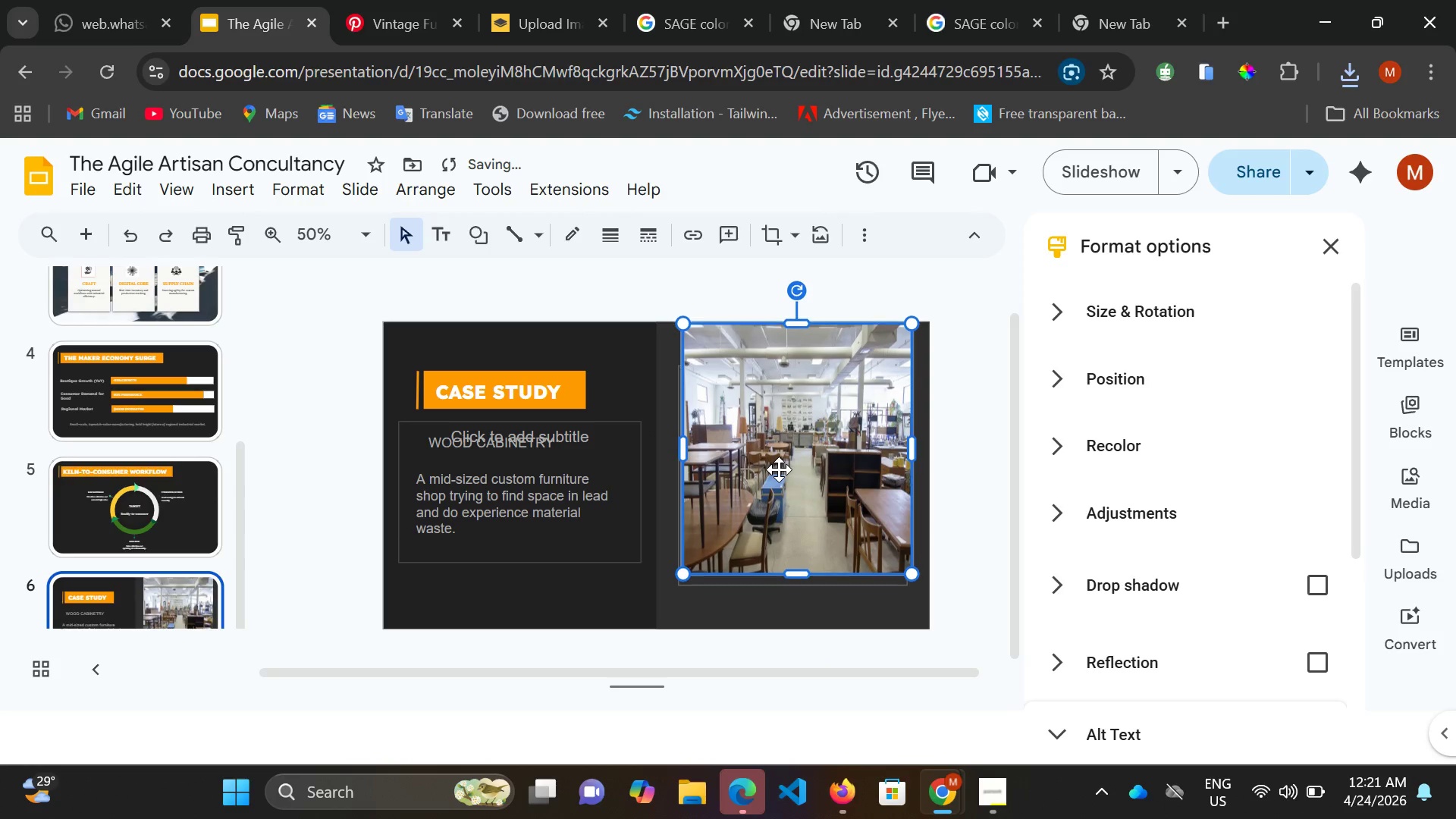 
hold_key(key=ArrowDown, duration=0.89)
 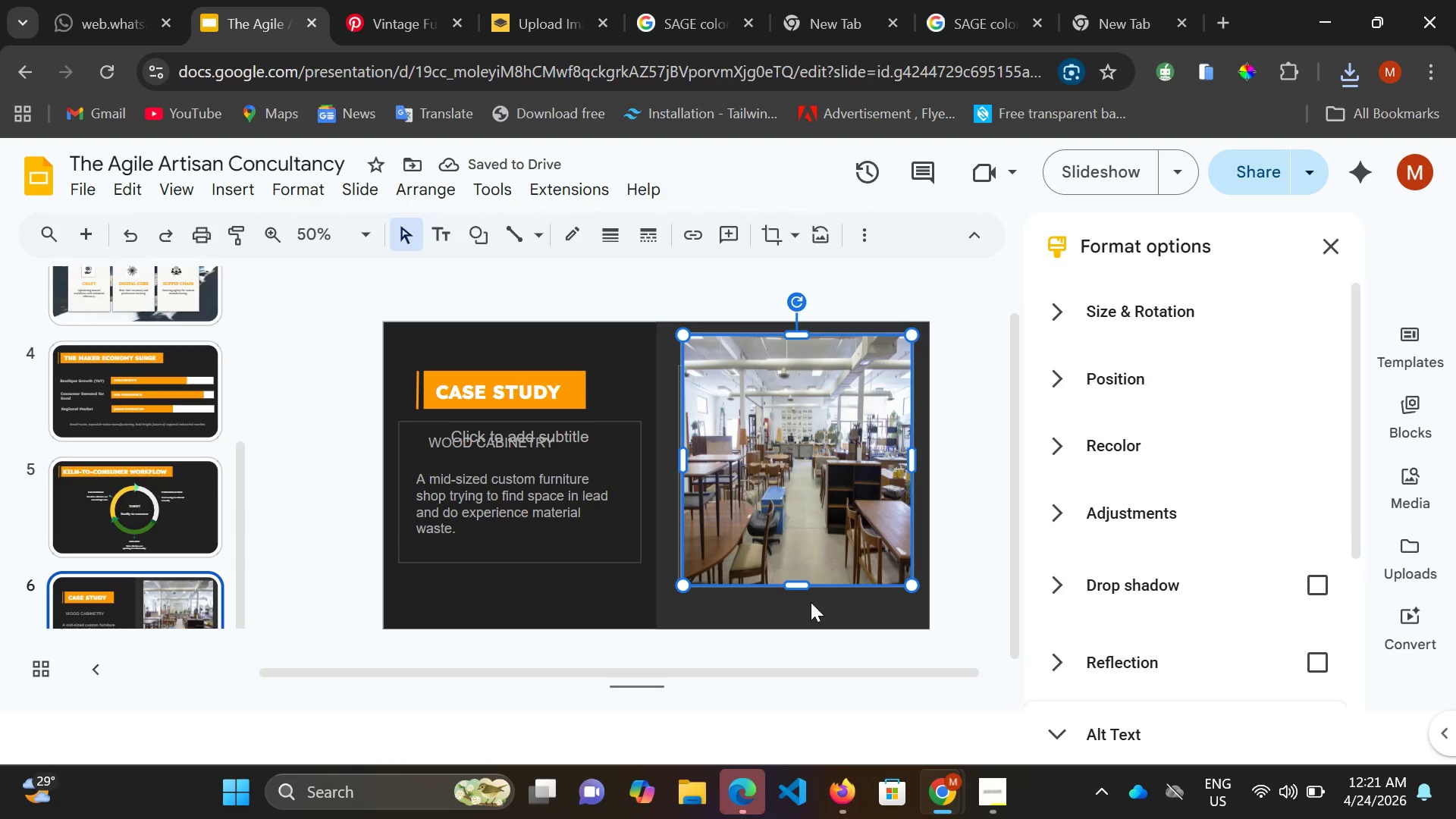 
left_click_drag(start_coordinate=[805, 587], to_coordinate=[802, 609])
 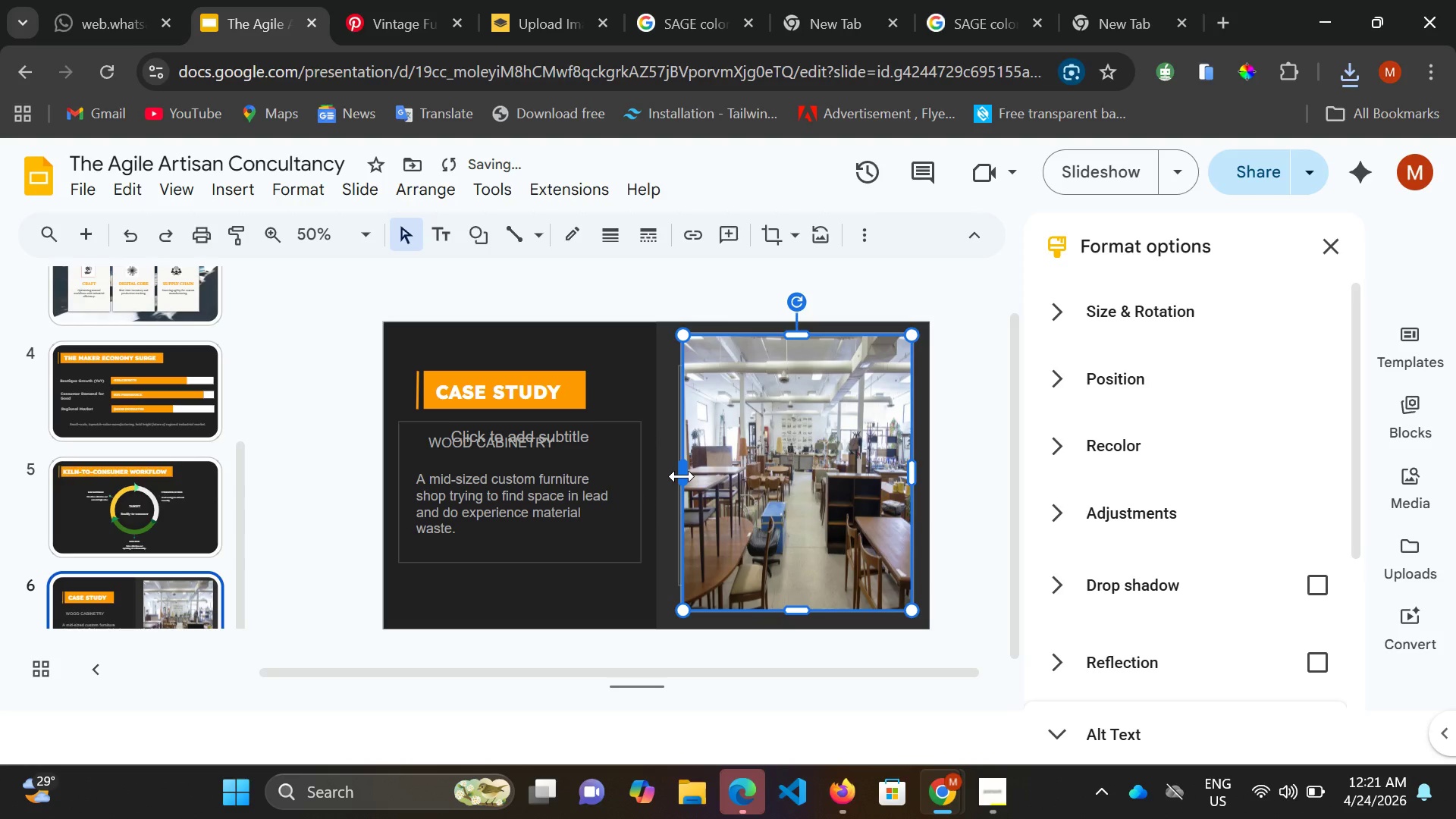 
left_click([682, 476])
 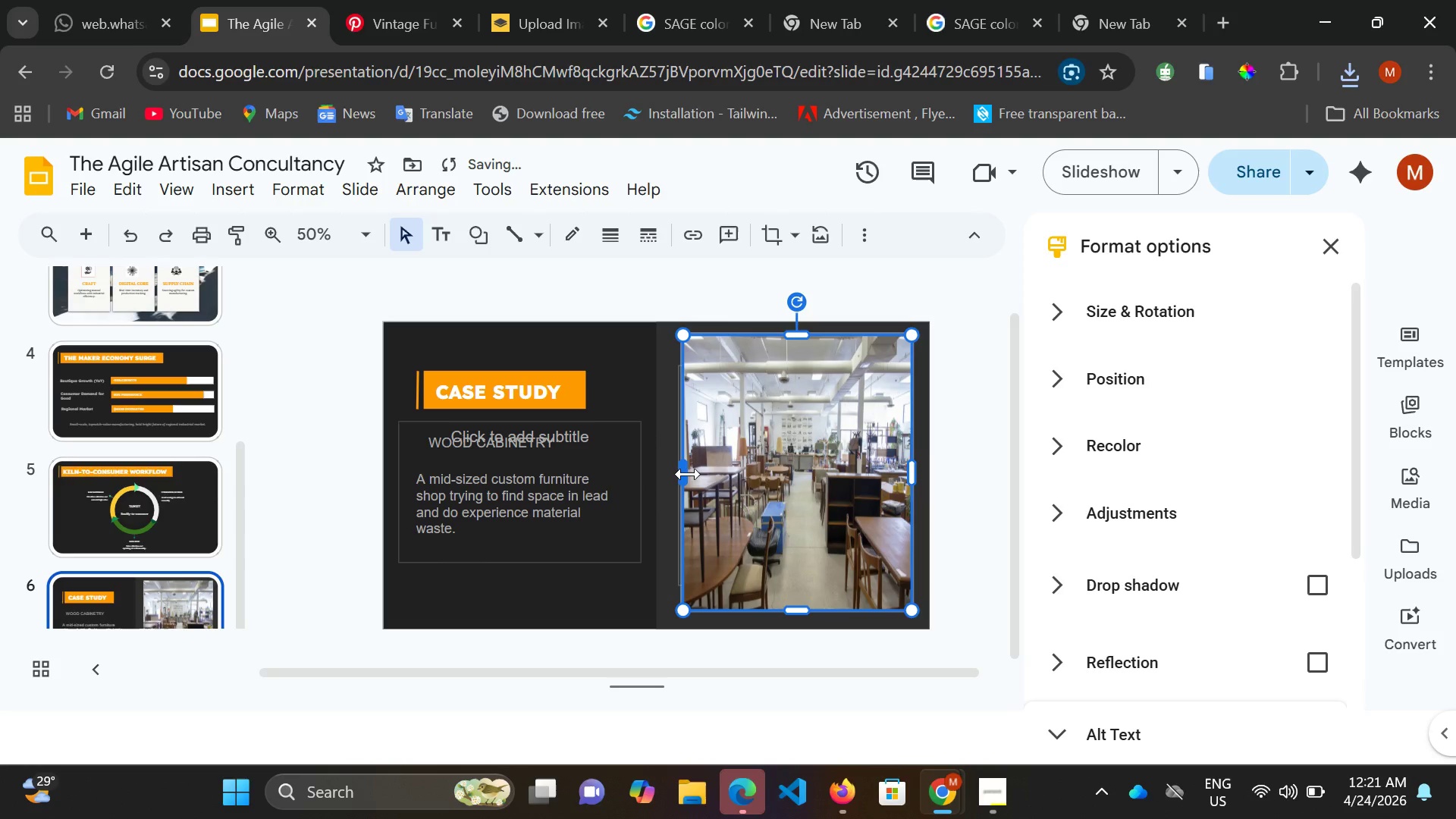 
left_click_drag(start_coordinate=[688, 474], to_coordinate=[664, 482])
 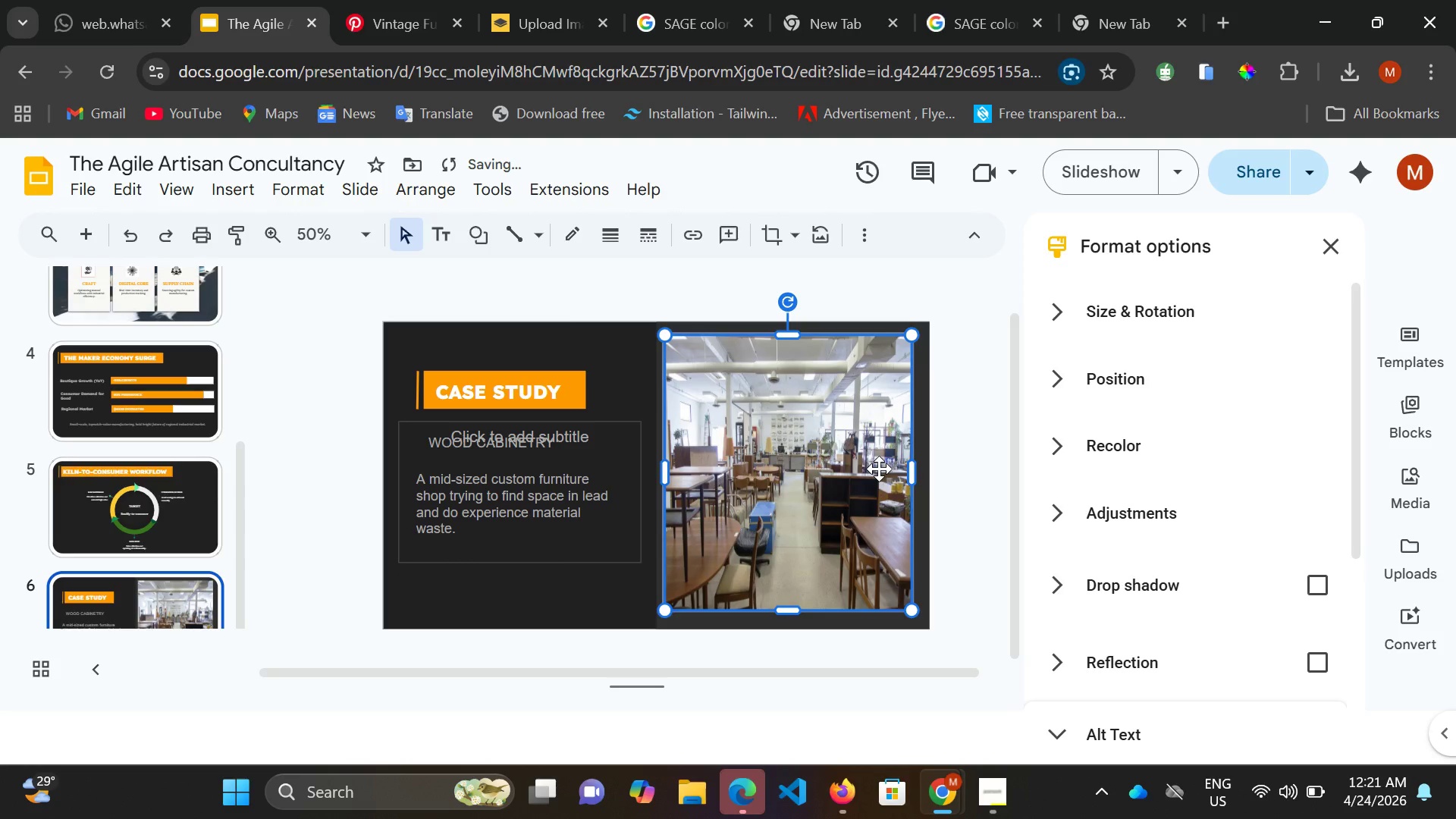 
key(ArrowRight)
 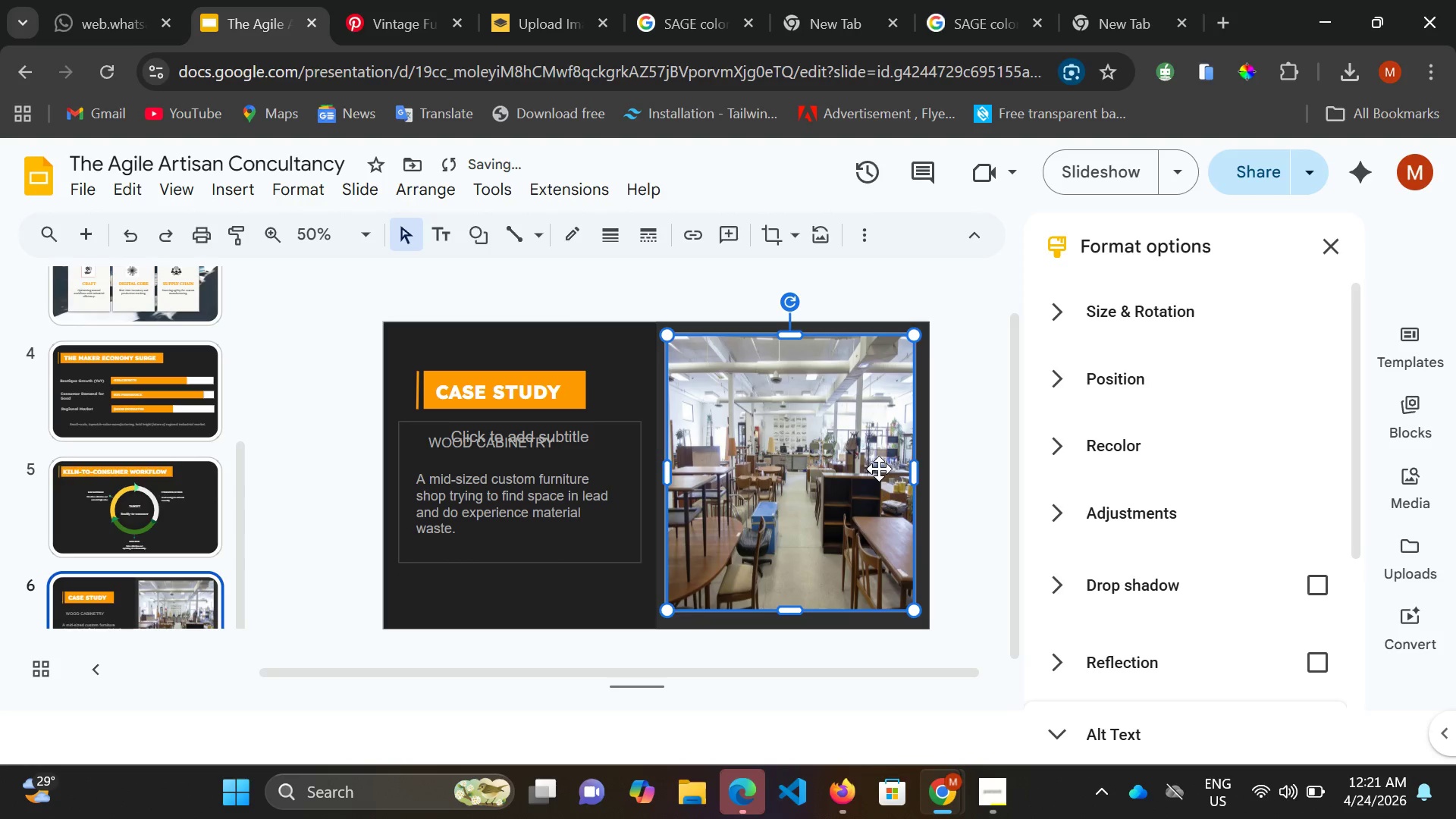 
key(ArrowRight)
 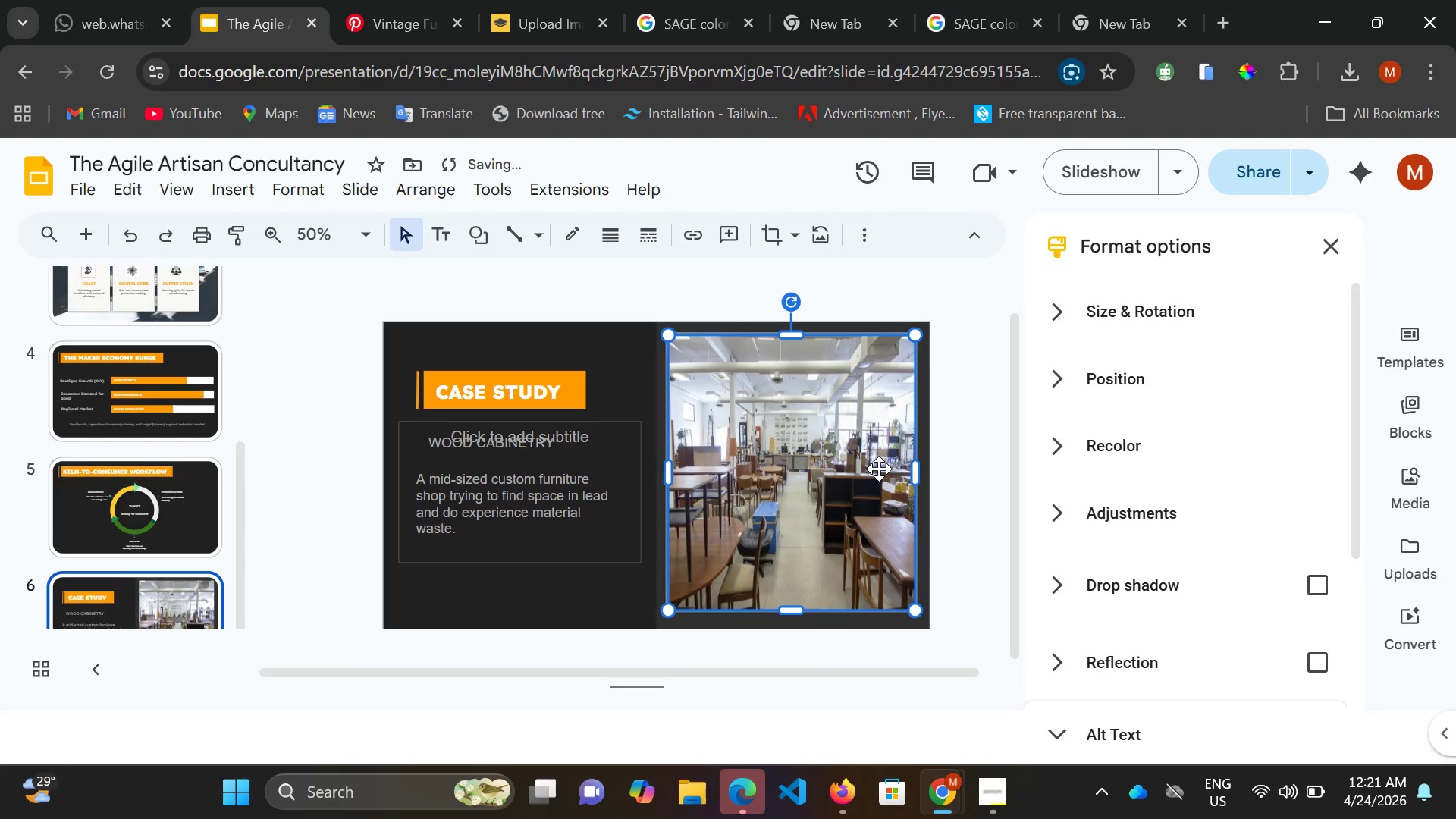 
key(ArrowRight)
 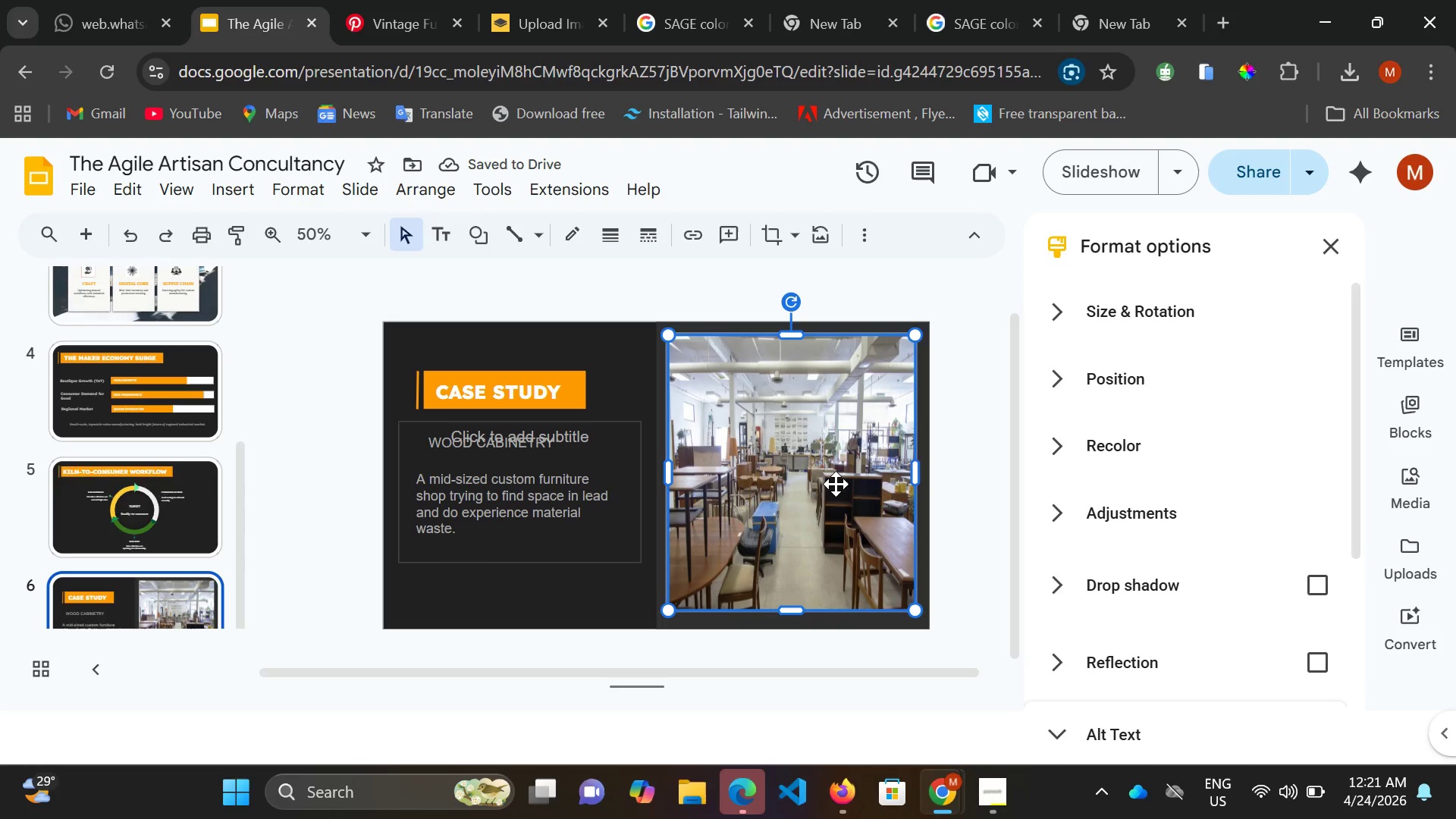 
key(ArrowDown)
 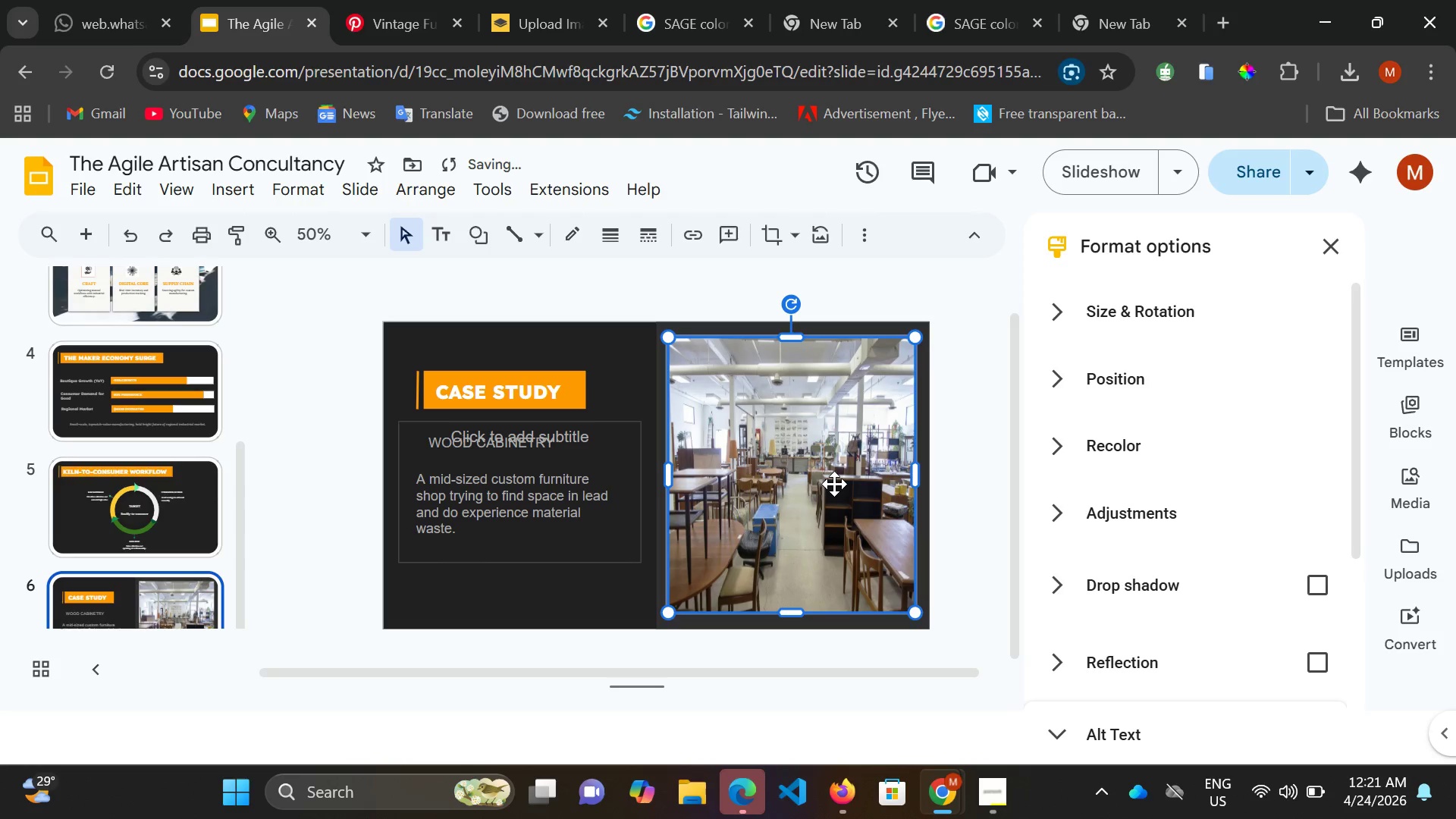 
key(ArrowDown)
 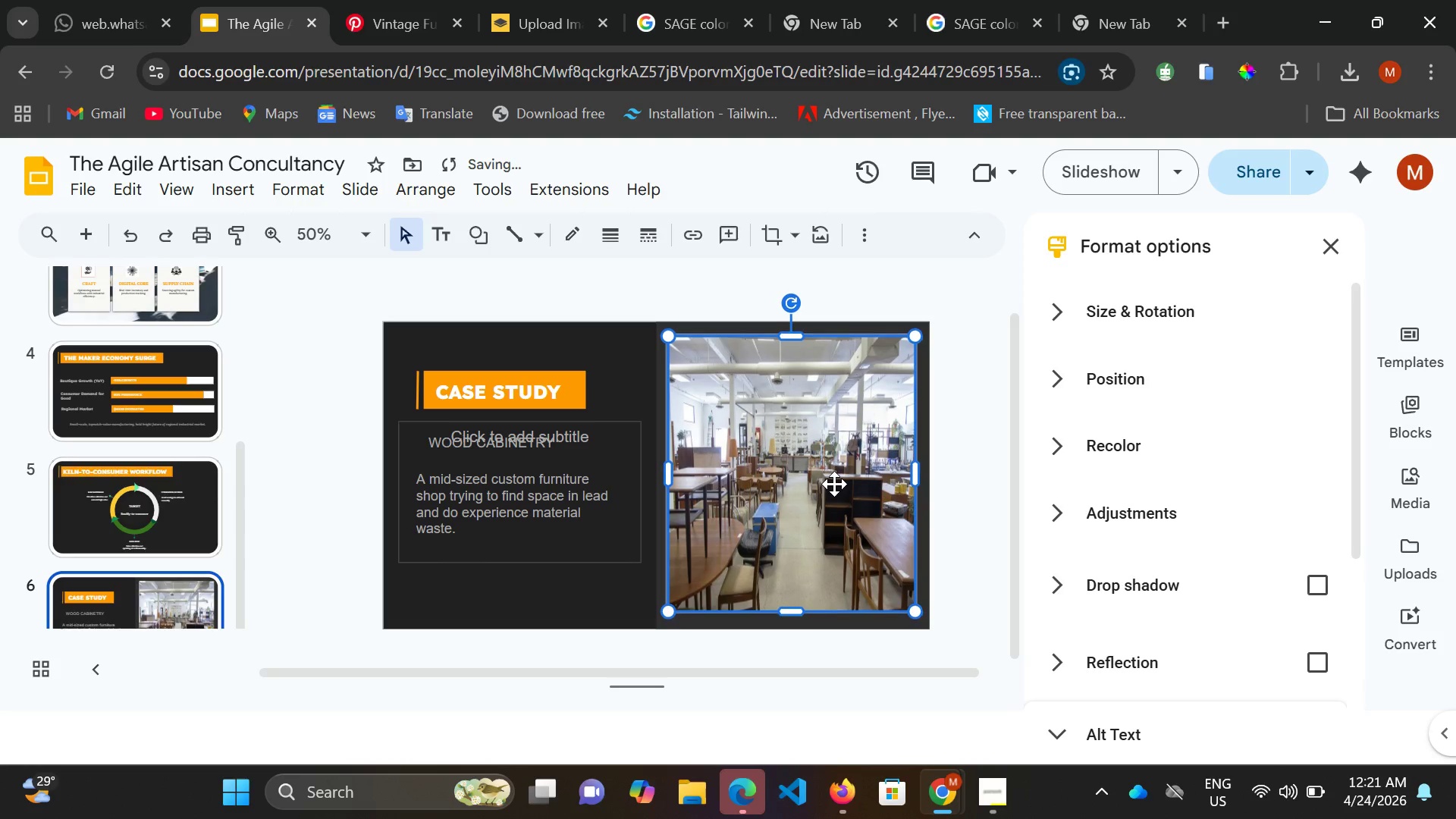 
key(ArrowUp)
 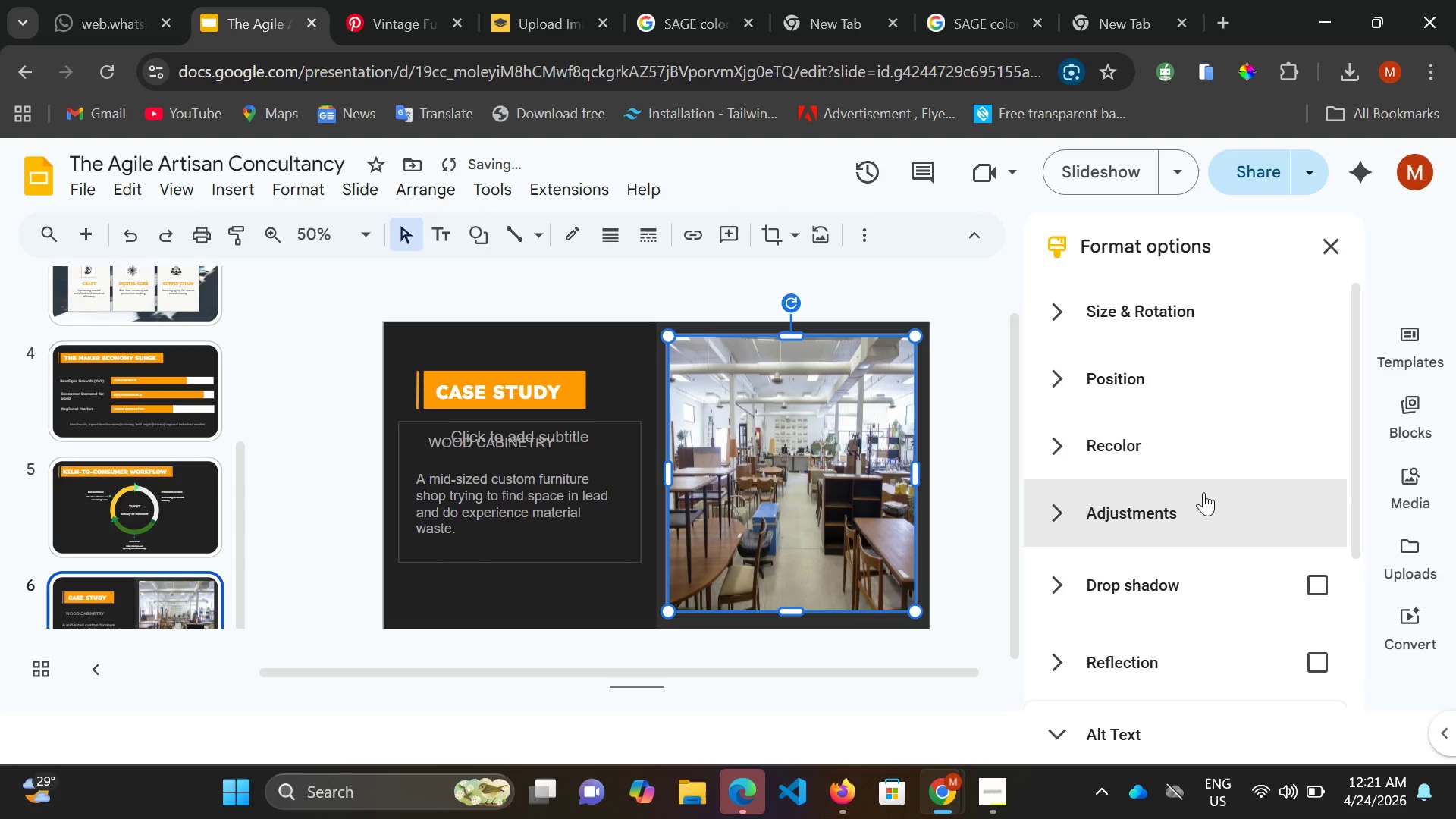 
scroll: coordinate [1172, 475], scroll_direction: up, amount: 3.0
 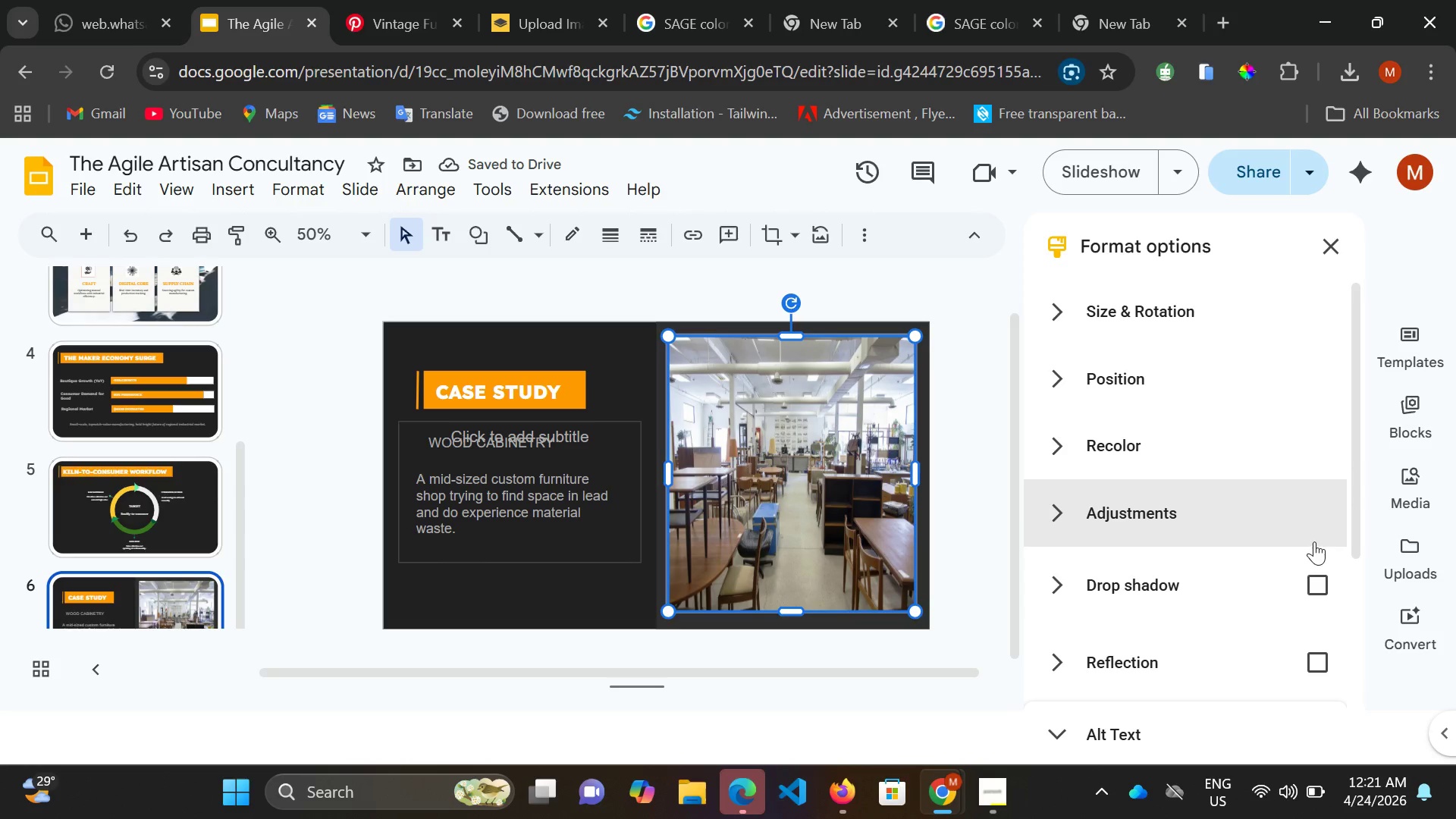 
scroll: coordinate [1238, 597], scroll_direction: down, amount: 3.0
 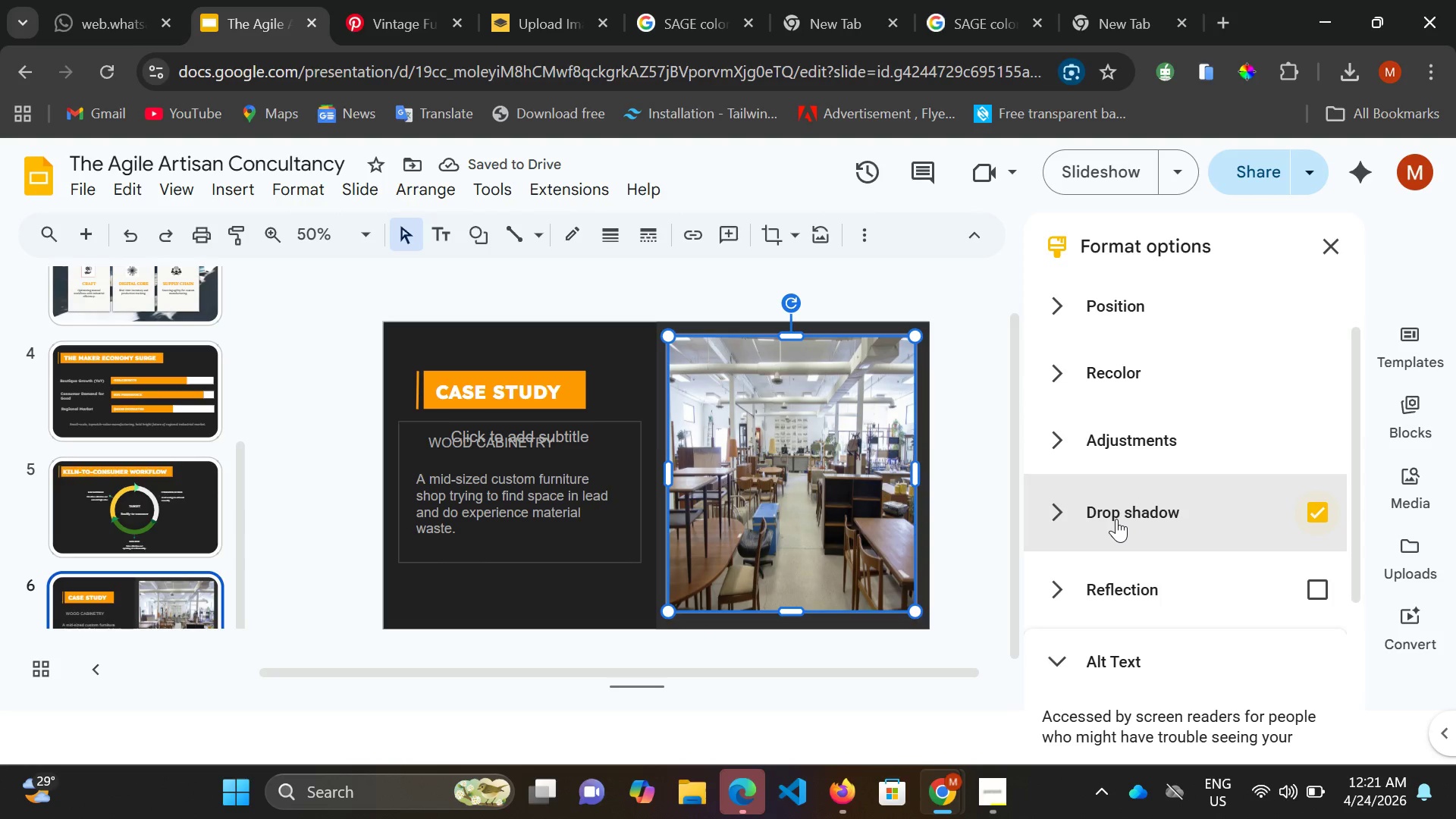 
left_click([1116, 519])
 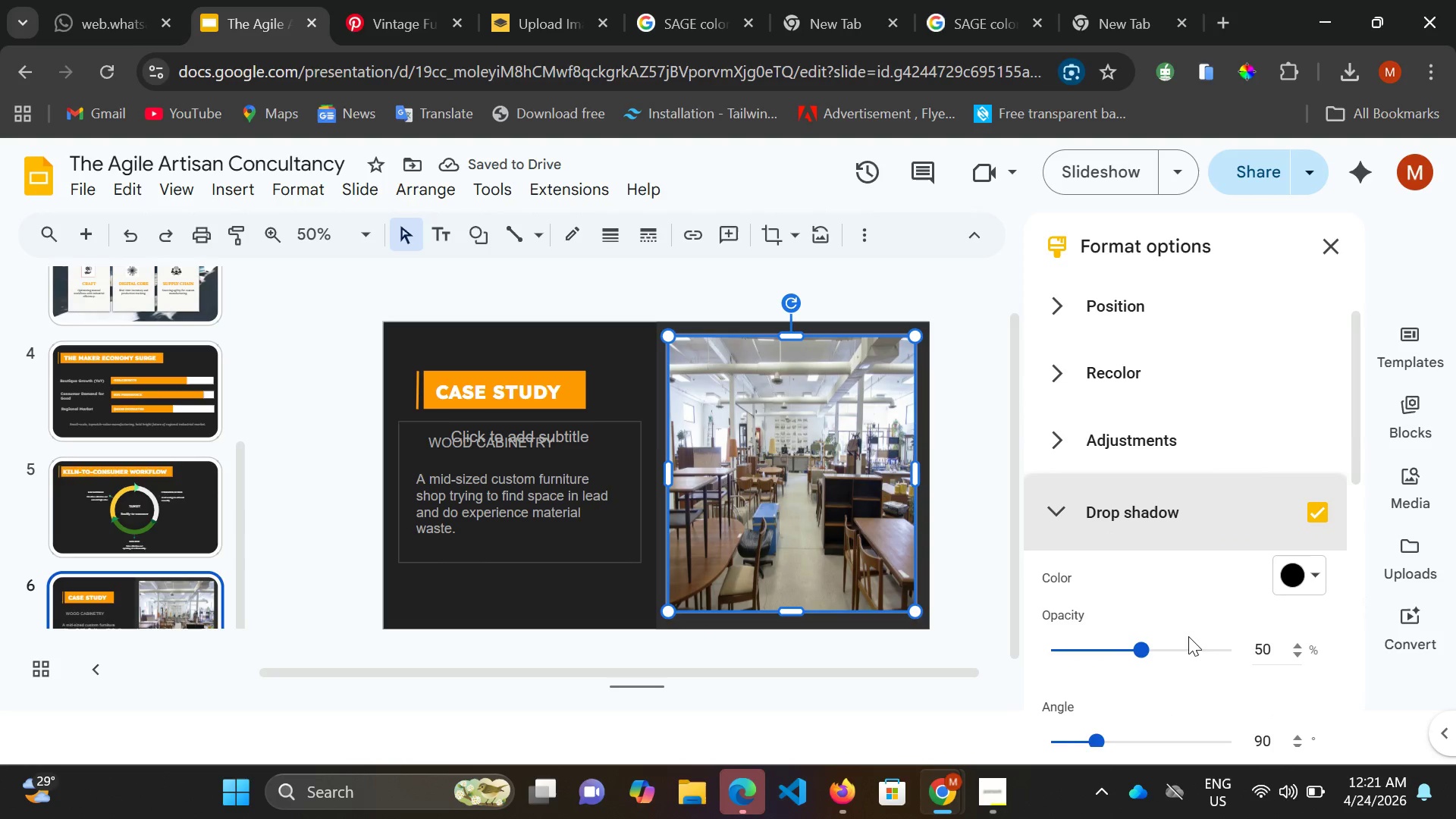 
left_click([1187, 648])
 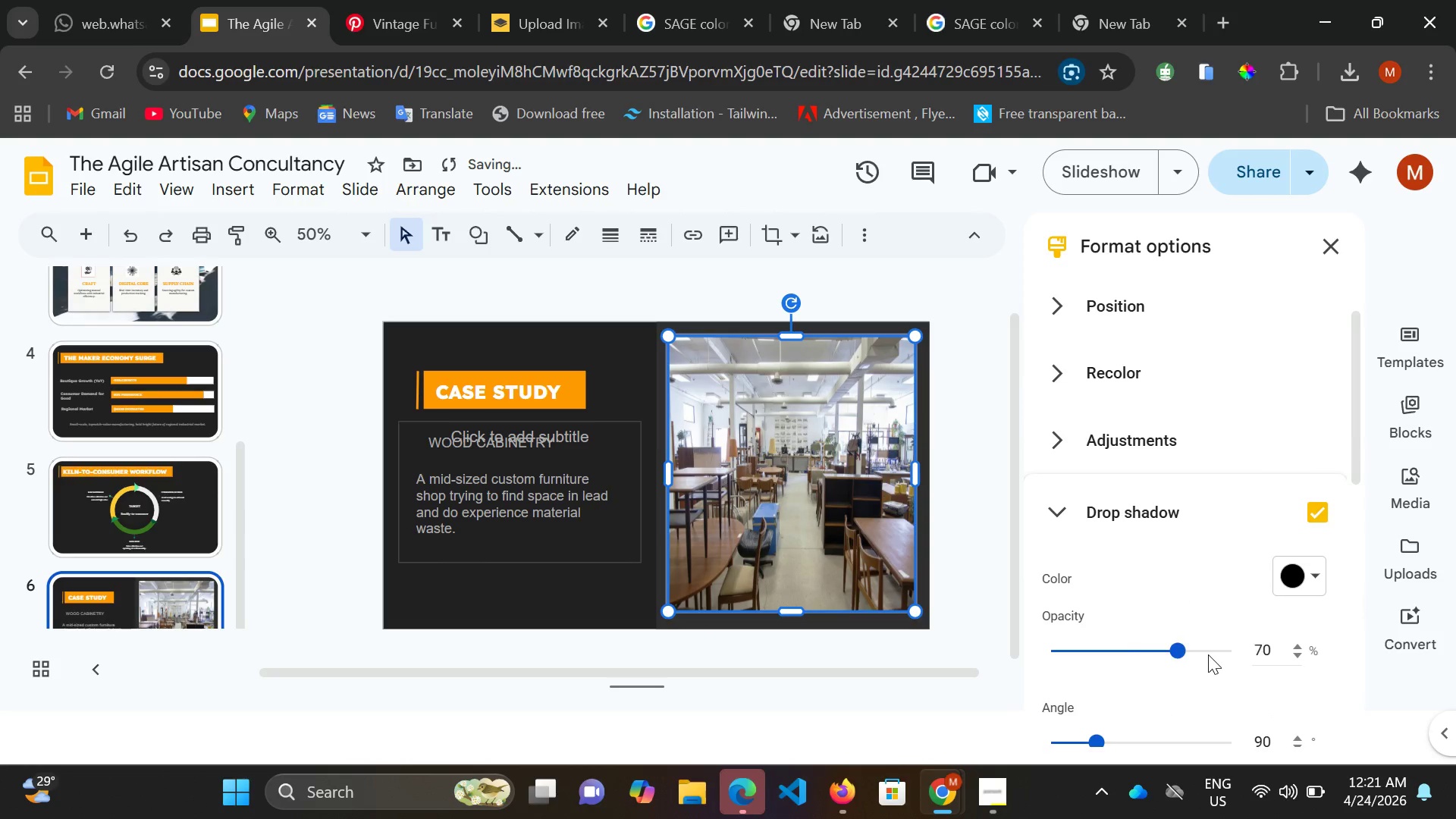 
left_click([1208, 654])
 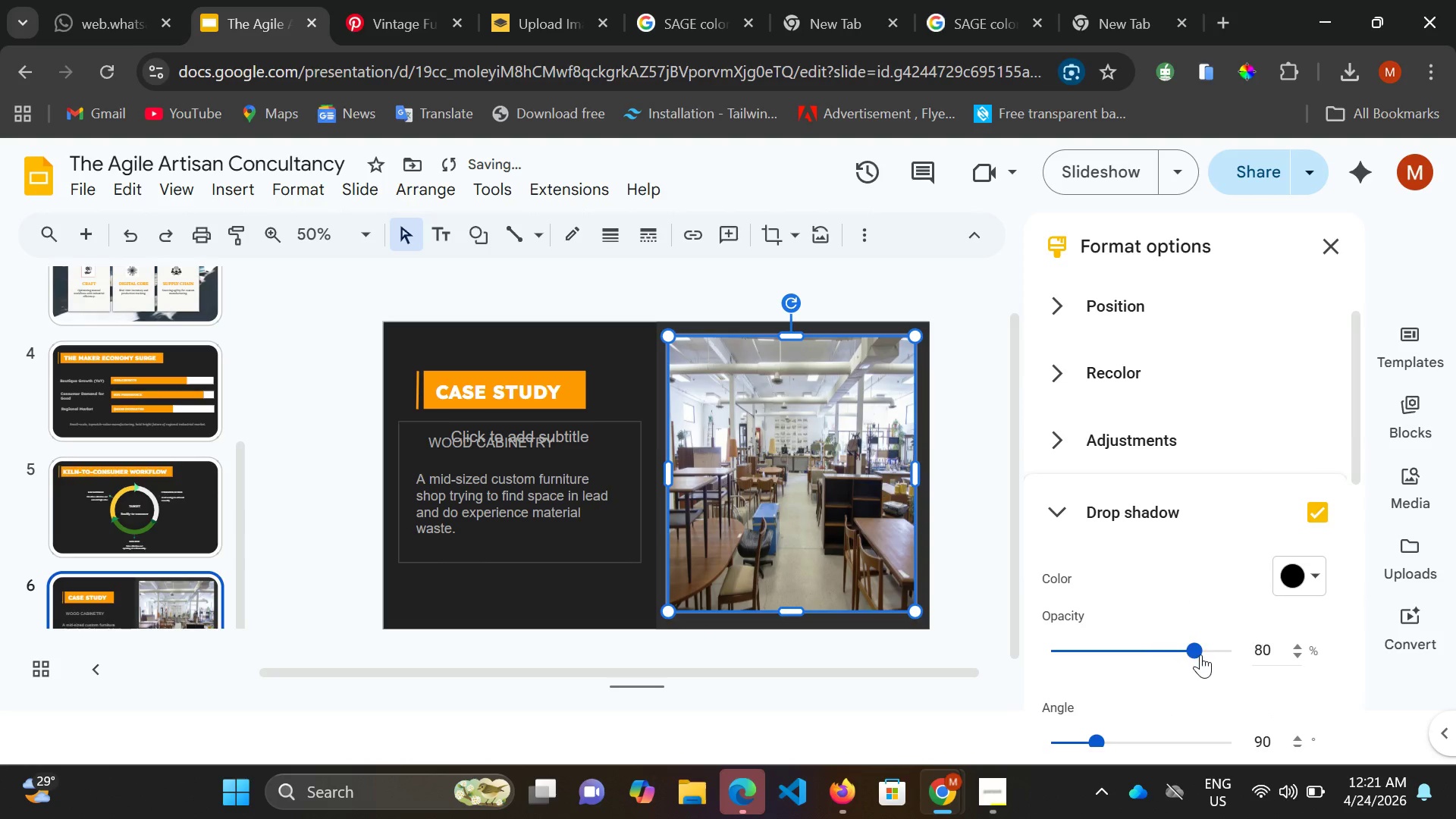 
double_click([1200, 654])
 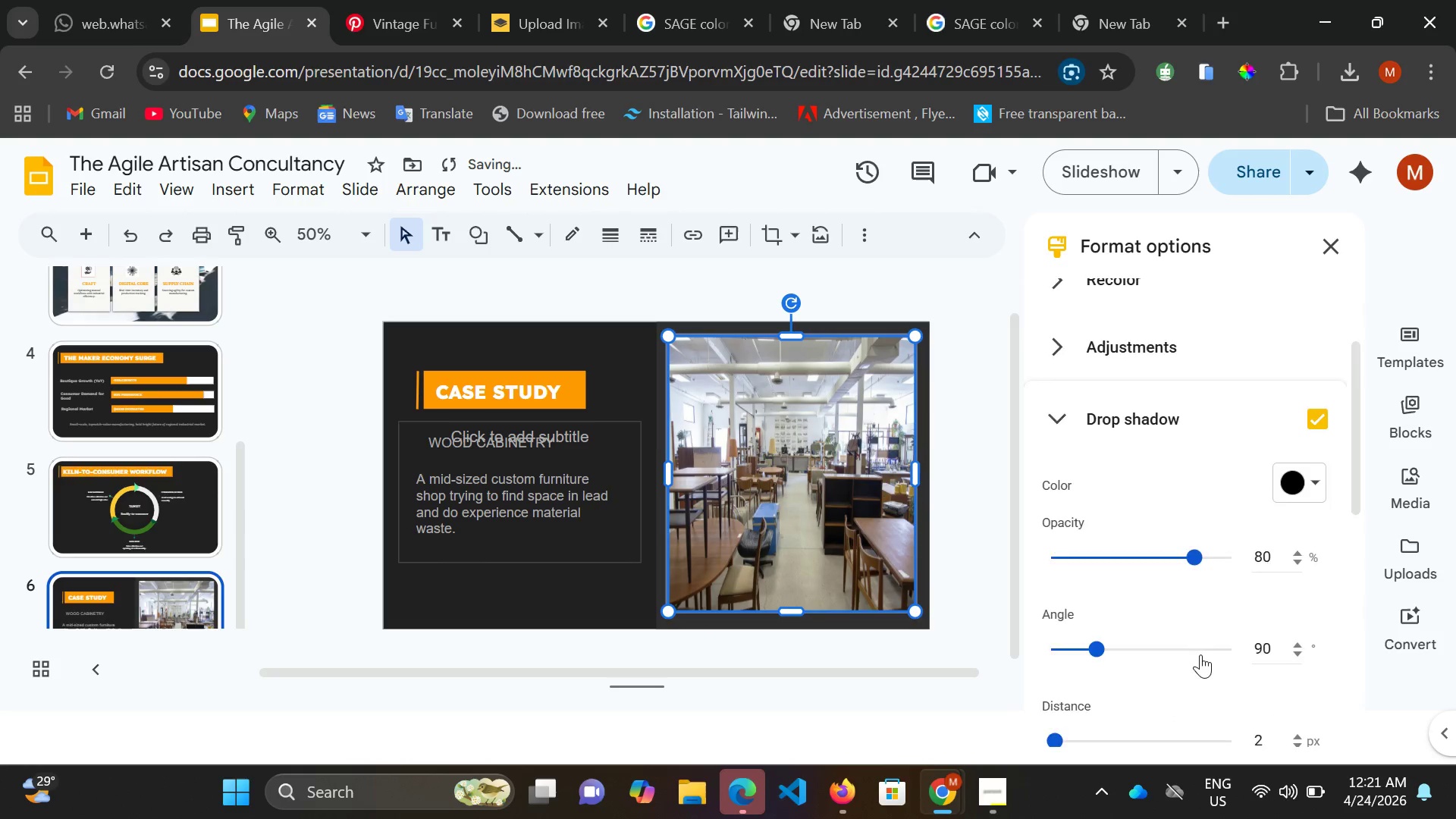 
scroll: coordinate [1203, 669], scroll_direction: down, amount: 4.0
 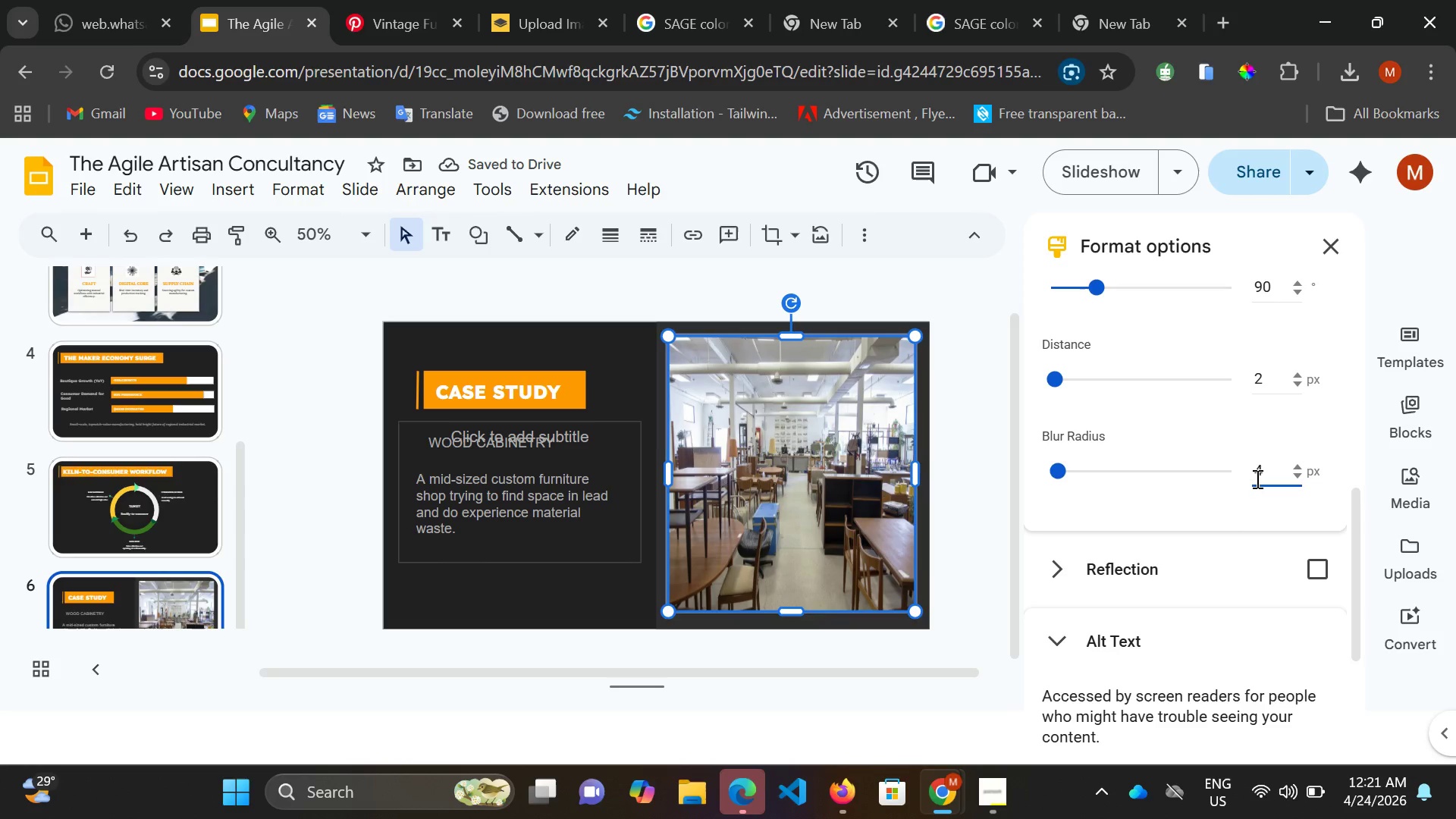 
key(Backspace)
 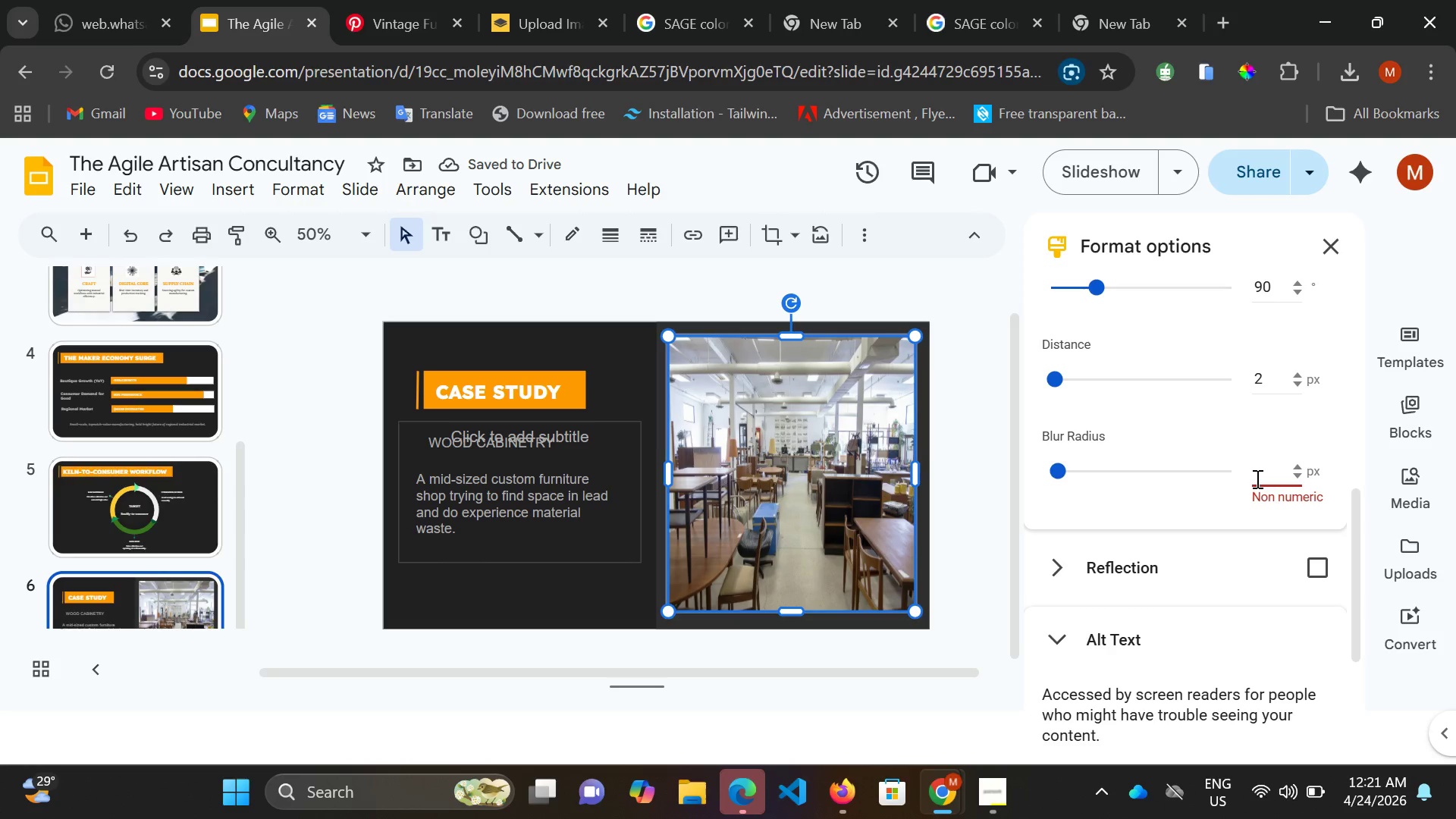 
key(8)
 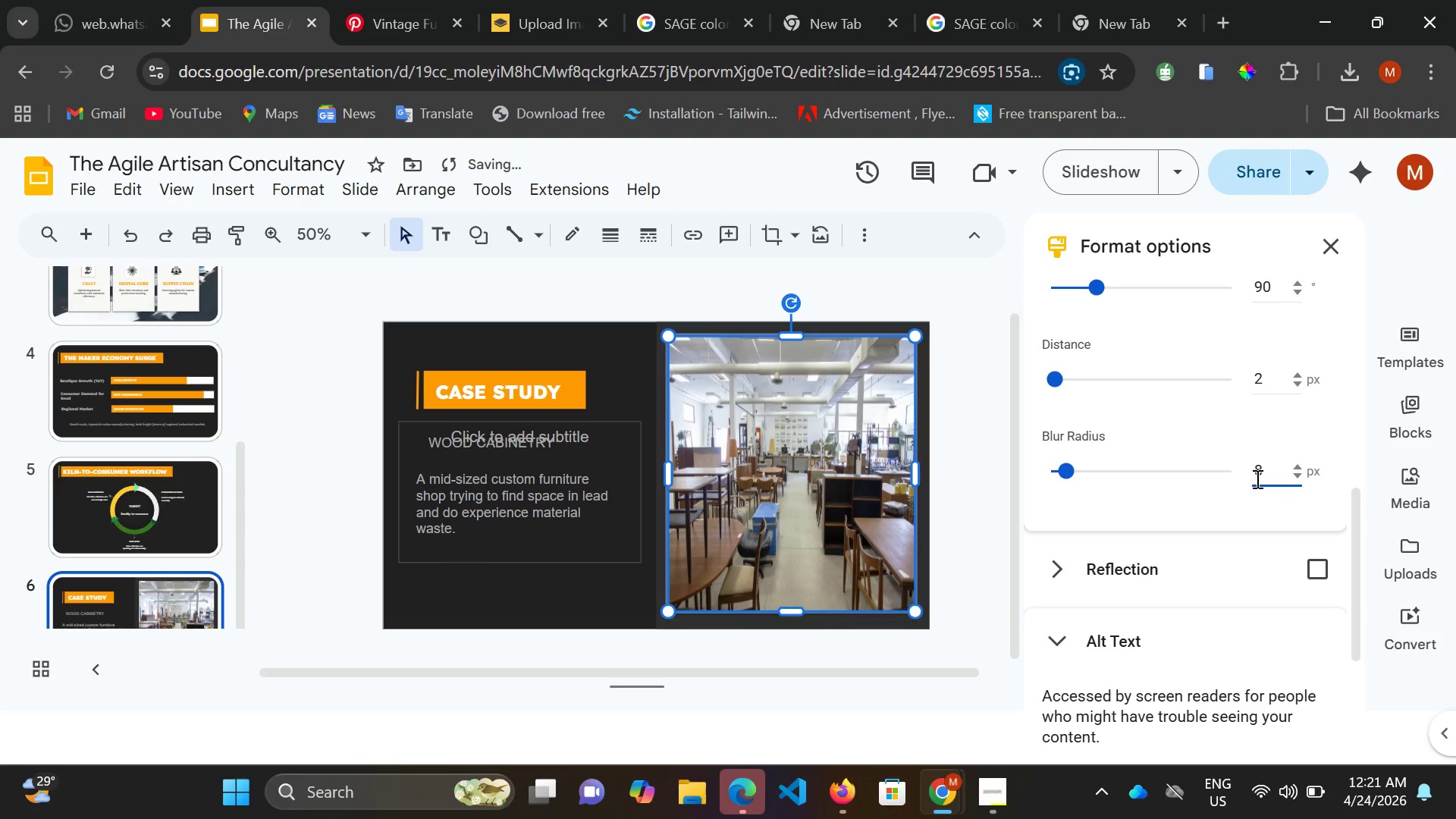 
key(Enter)
 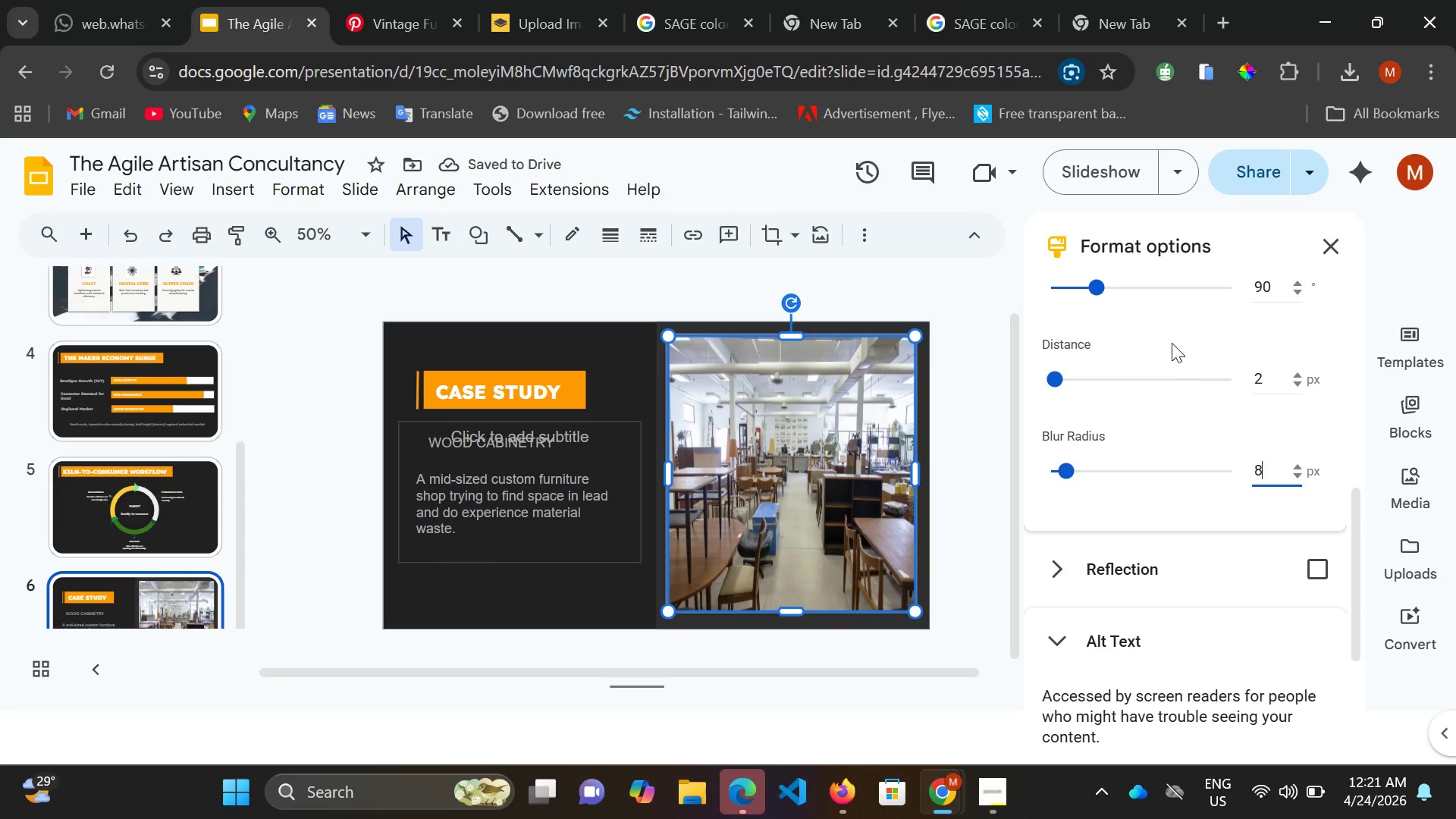 
left_click([940, 372])
 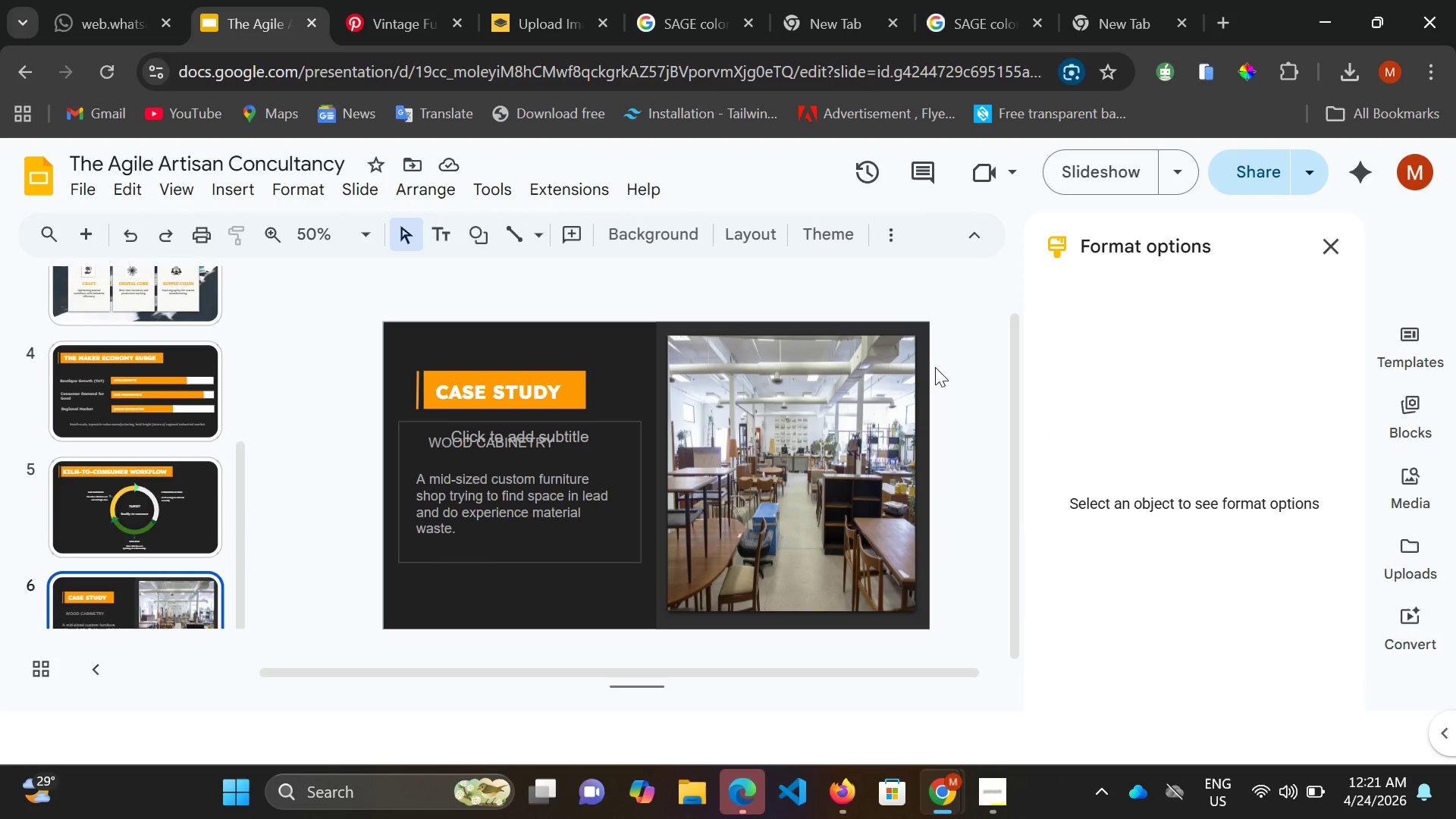 
wait(8.16)
 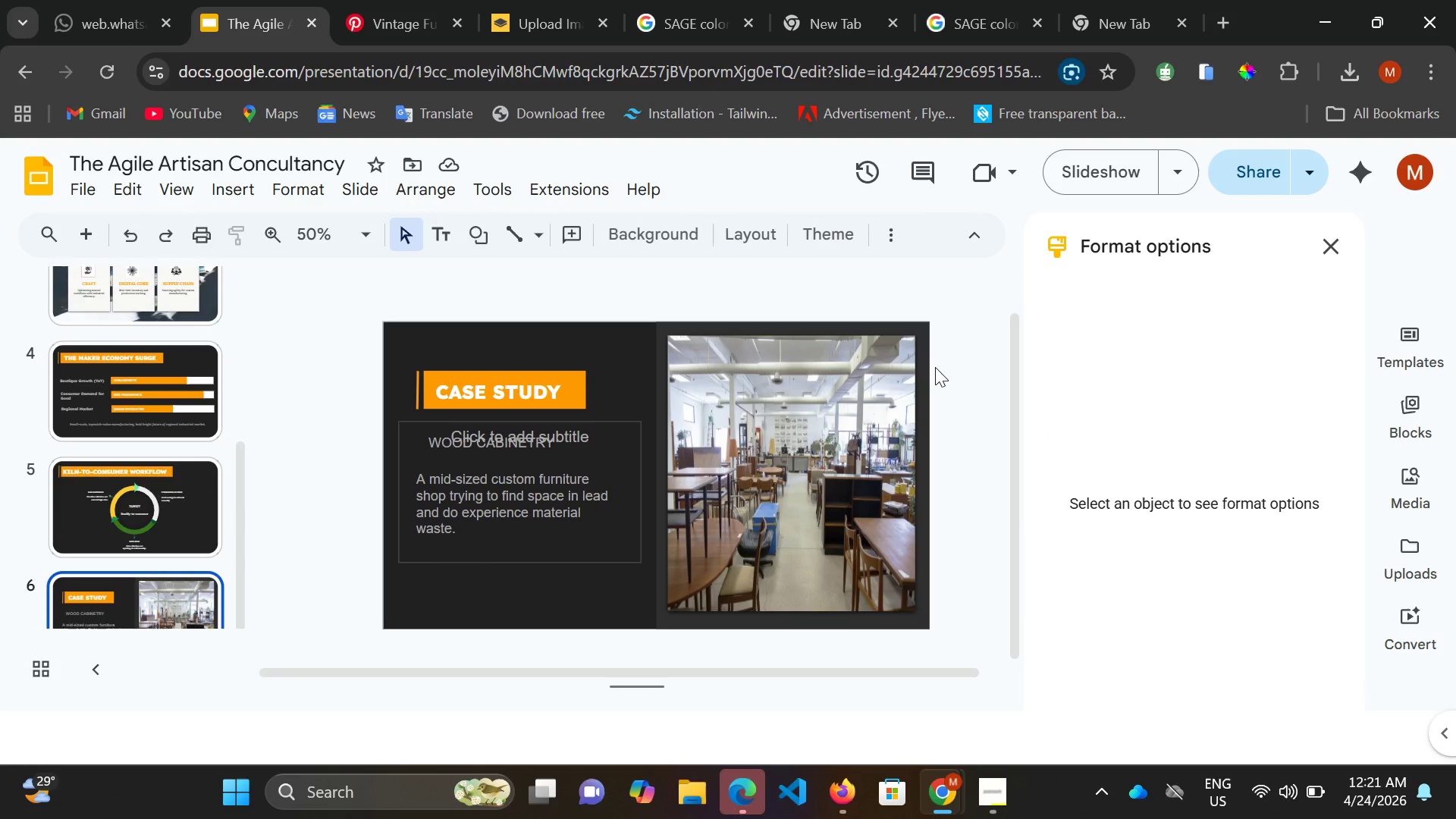 
left_click([497, 441])
 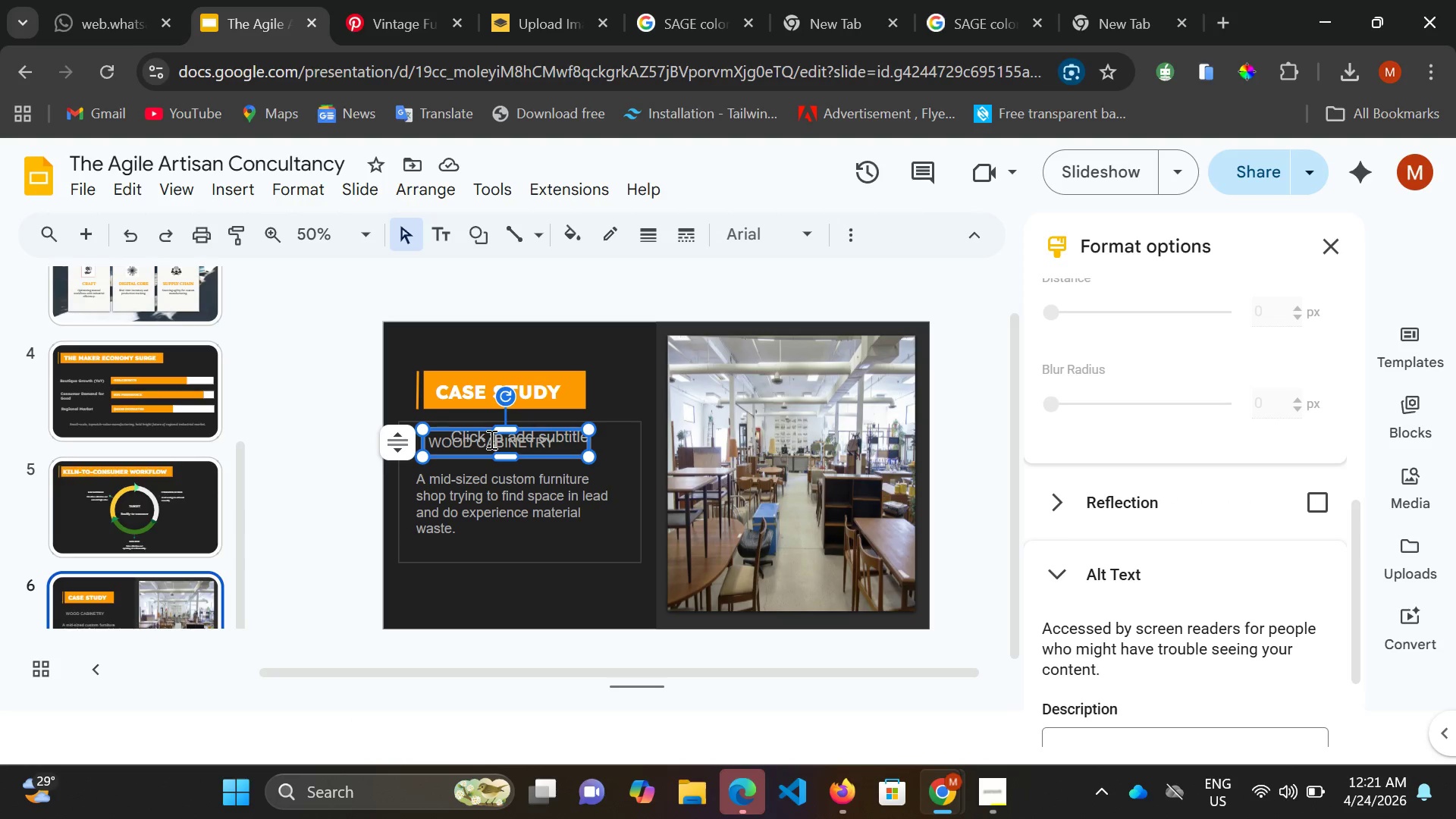 
key(Control+ControlLeft)
 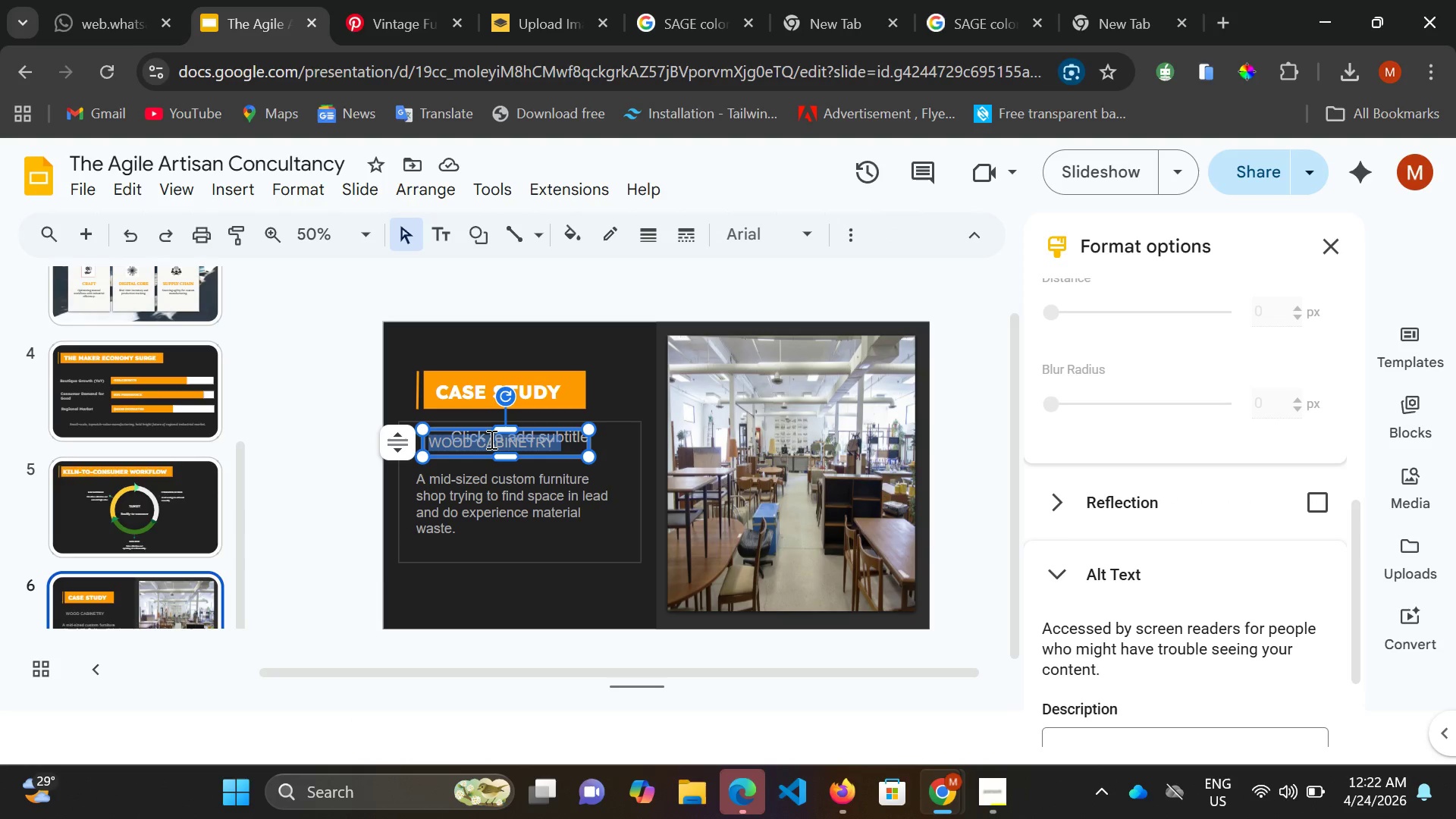 
key(Control+A)
 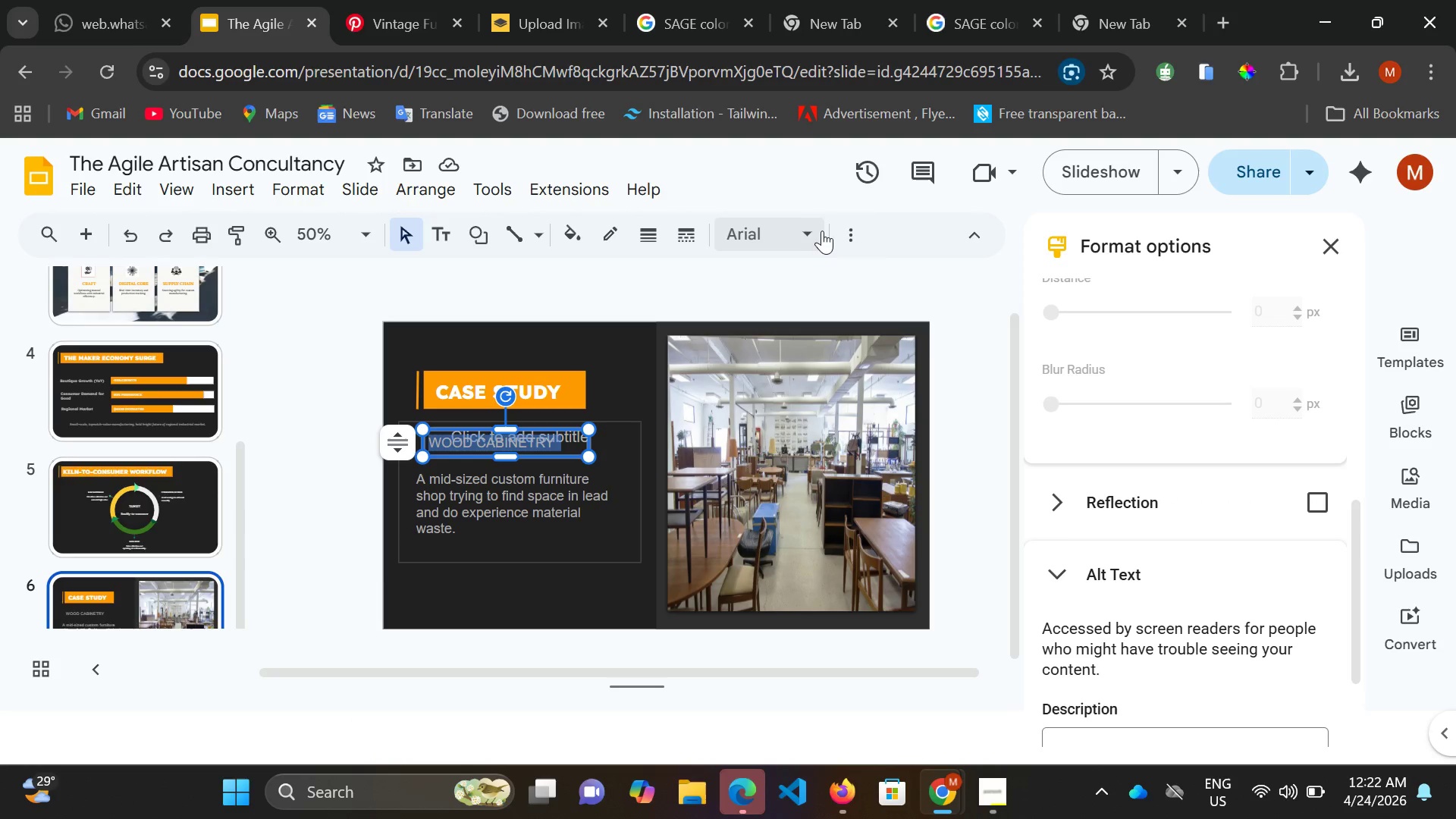 
left_click([813, 231])
 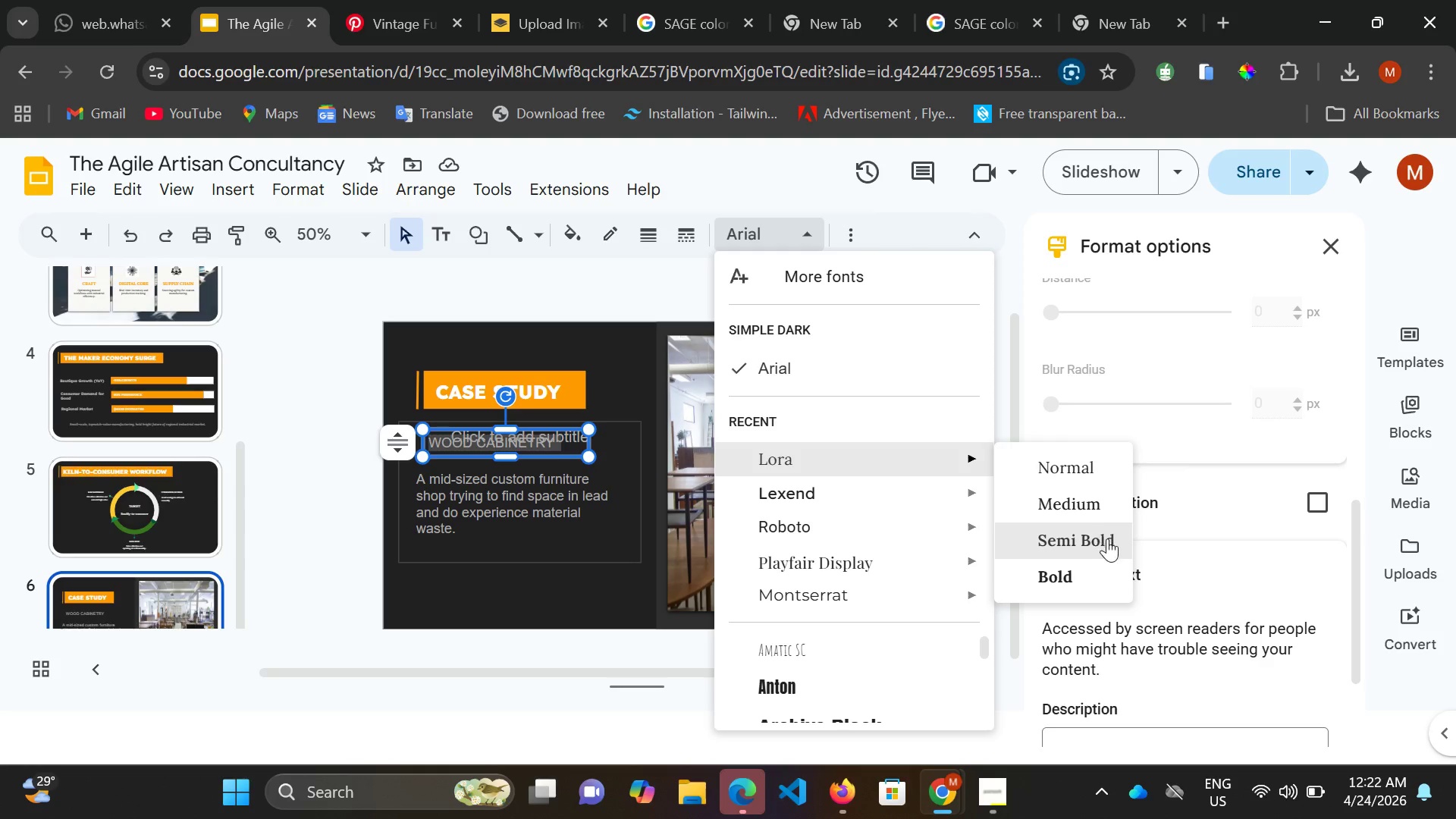 
left_click([1105, 579])
 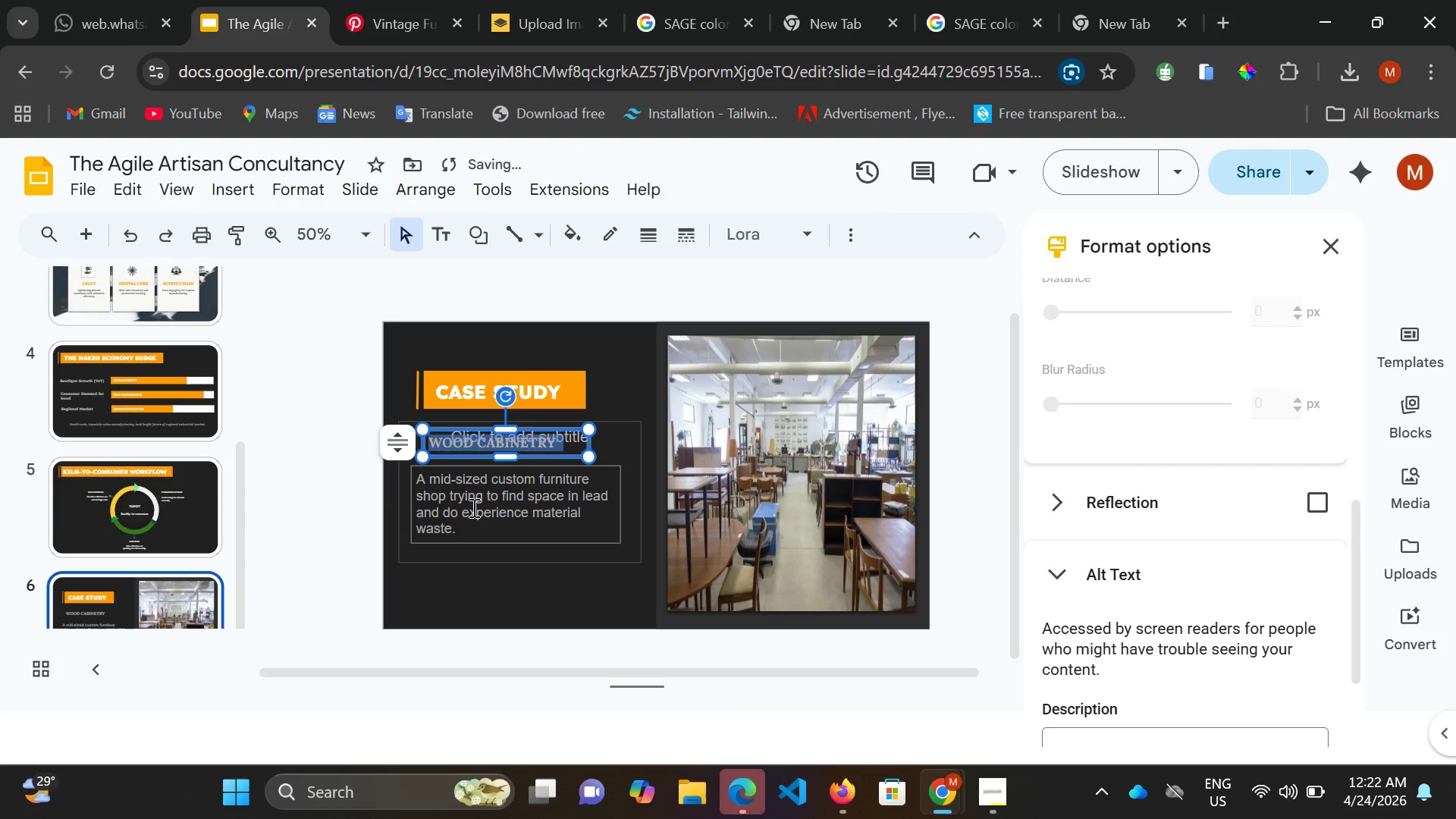 
double_click([472, 507])
 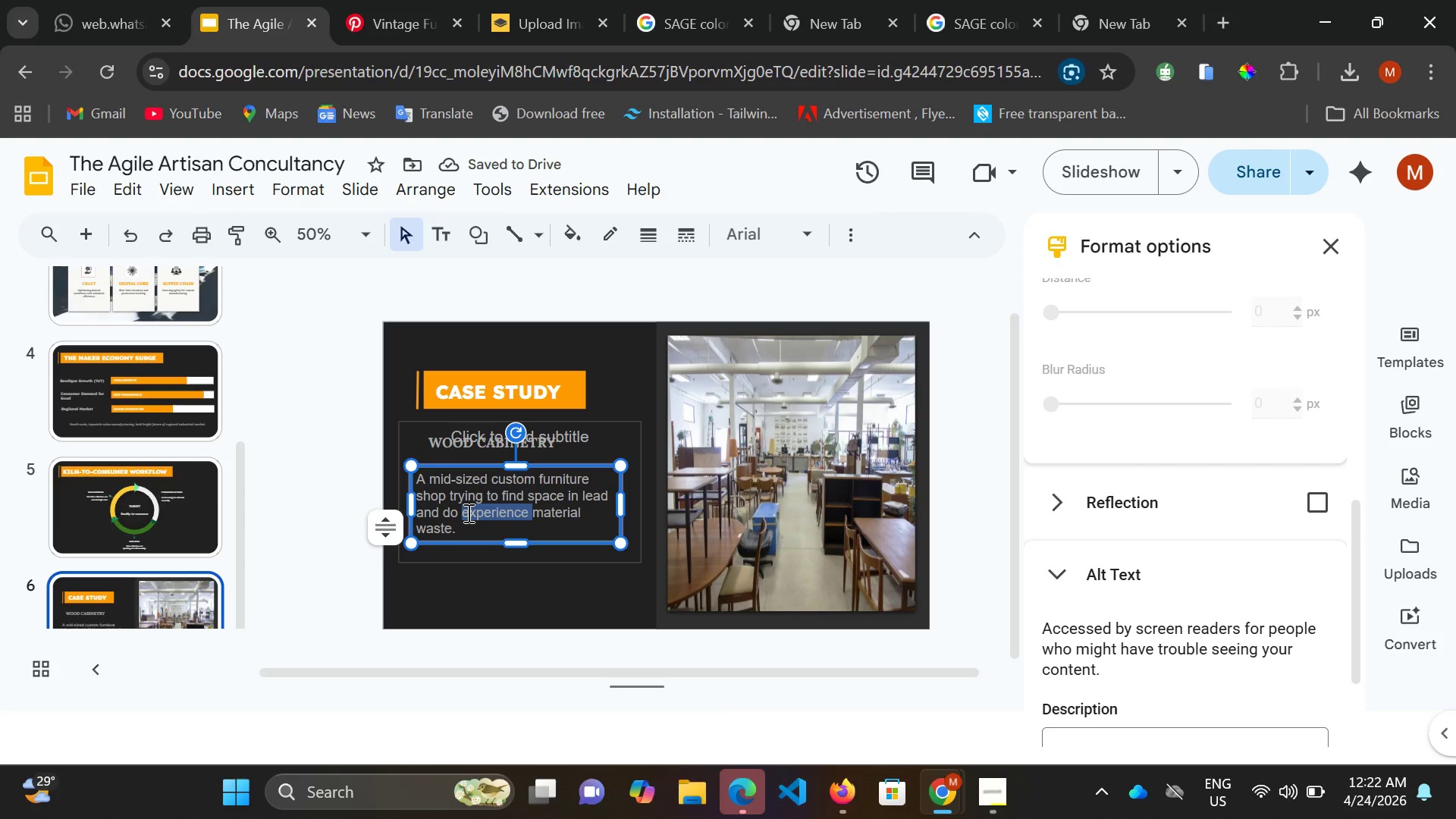 
key(Control+ControlLeft)
 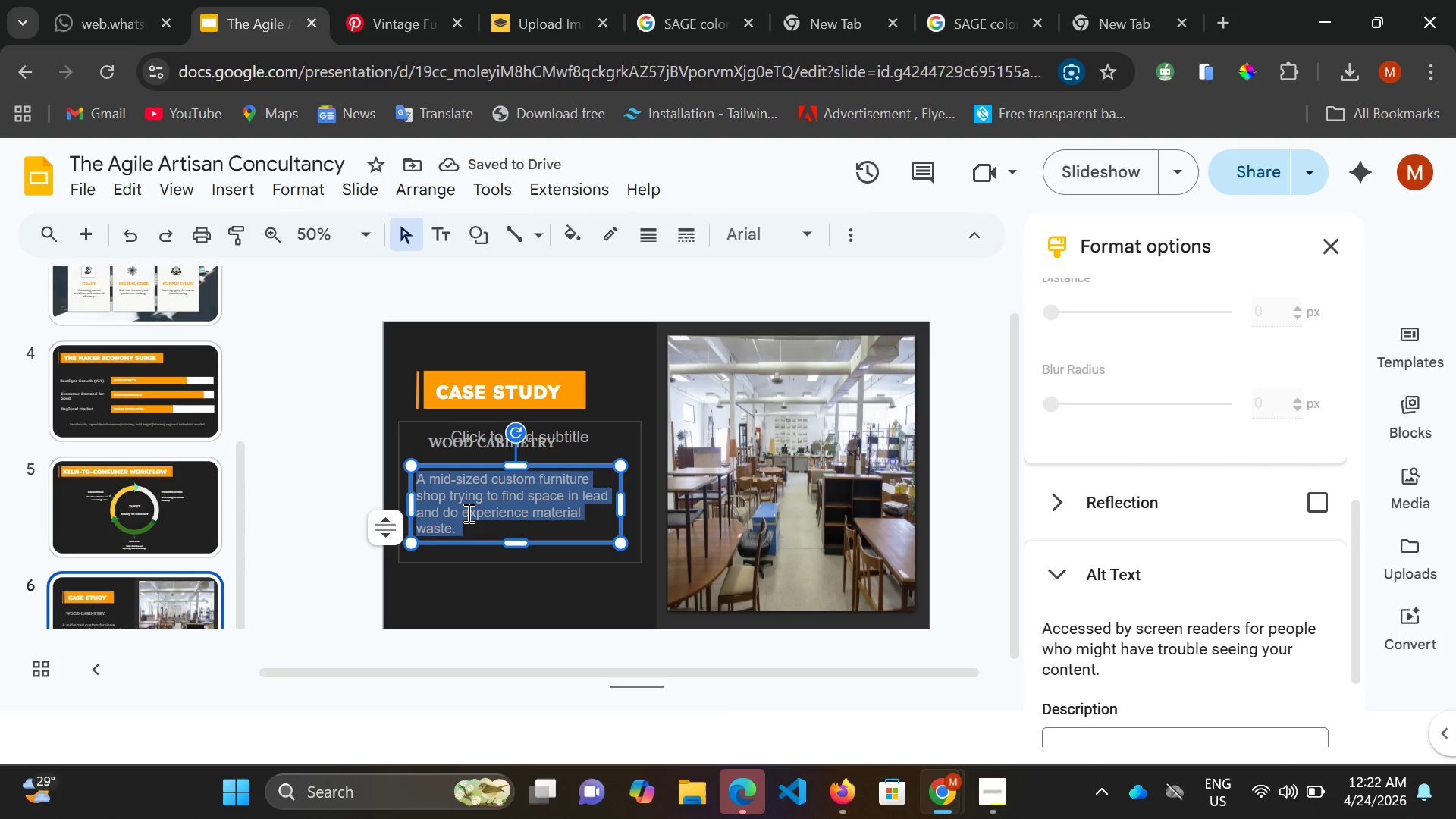 
key(Control+A)
 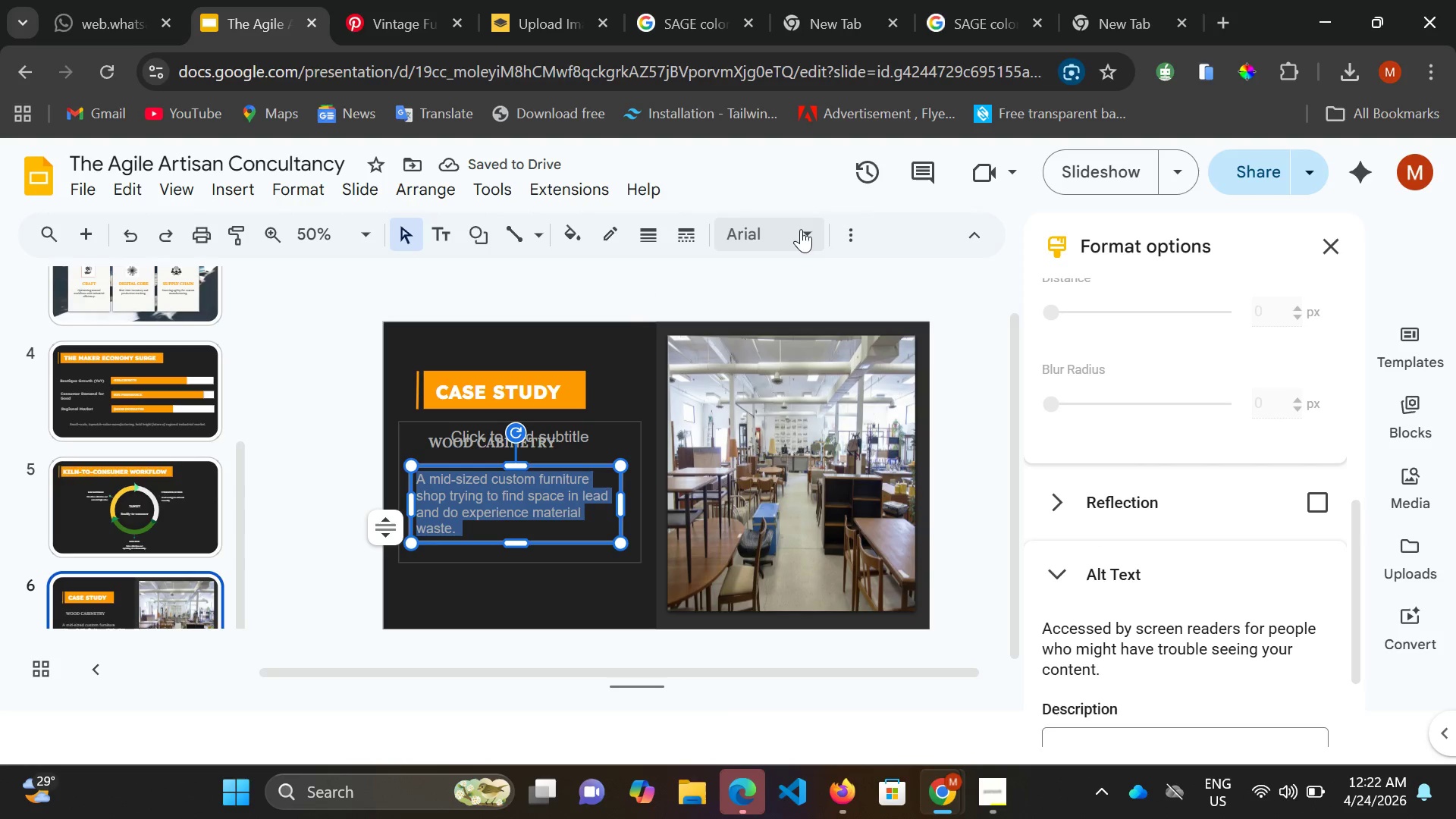 
left_click([814, 235])
 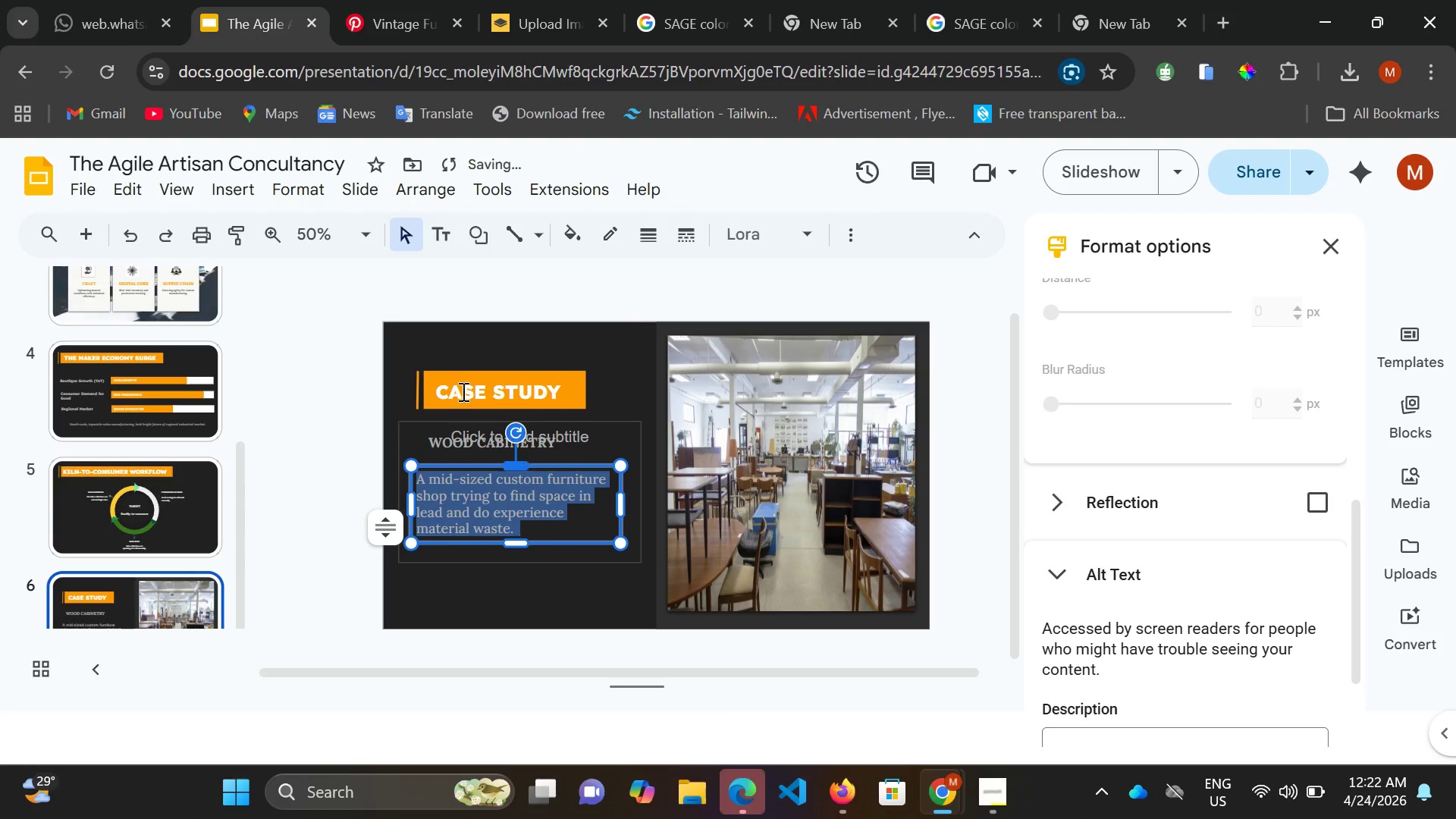 
wait(5.28)
 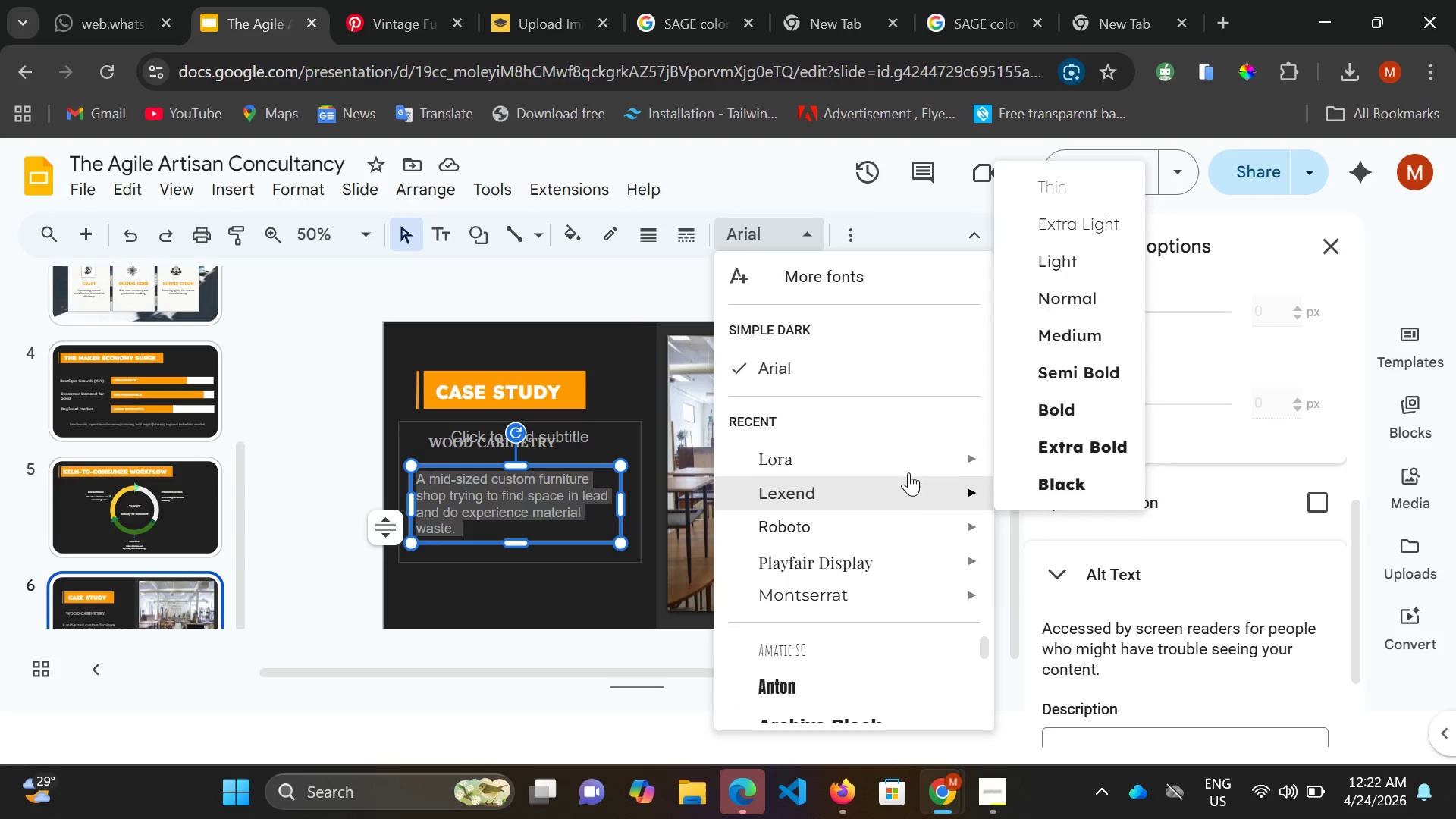 
left_click([854, 217])
 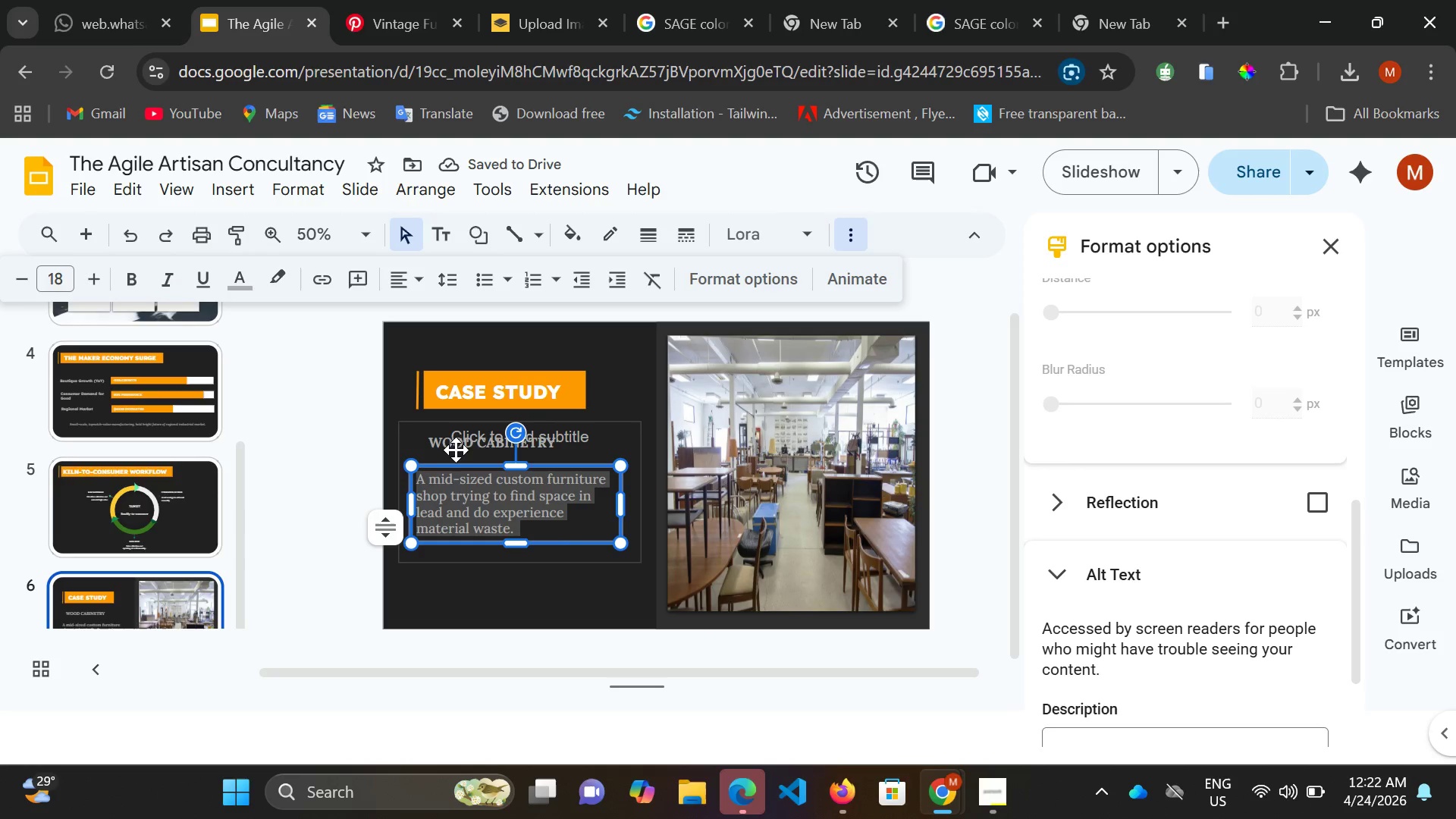 
left_click([459, 444])
 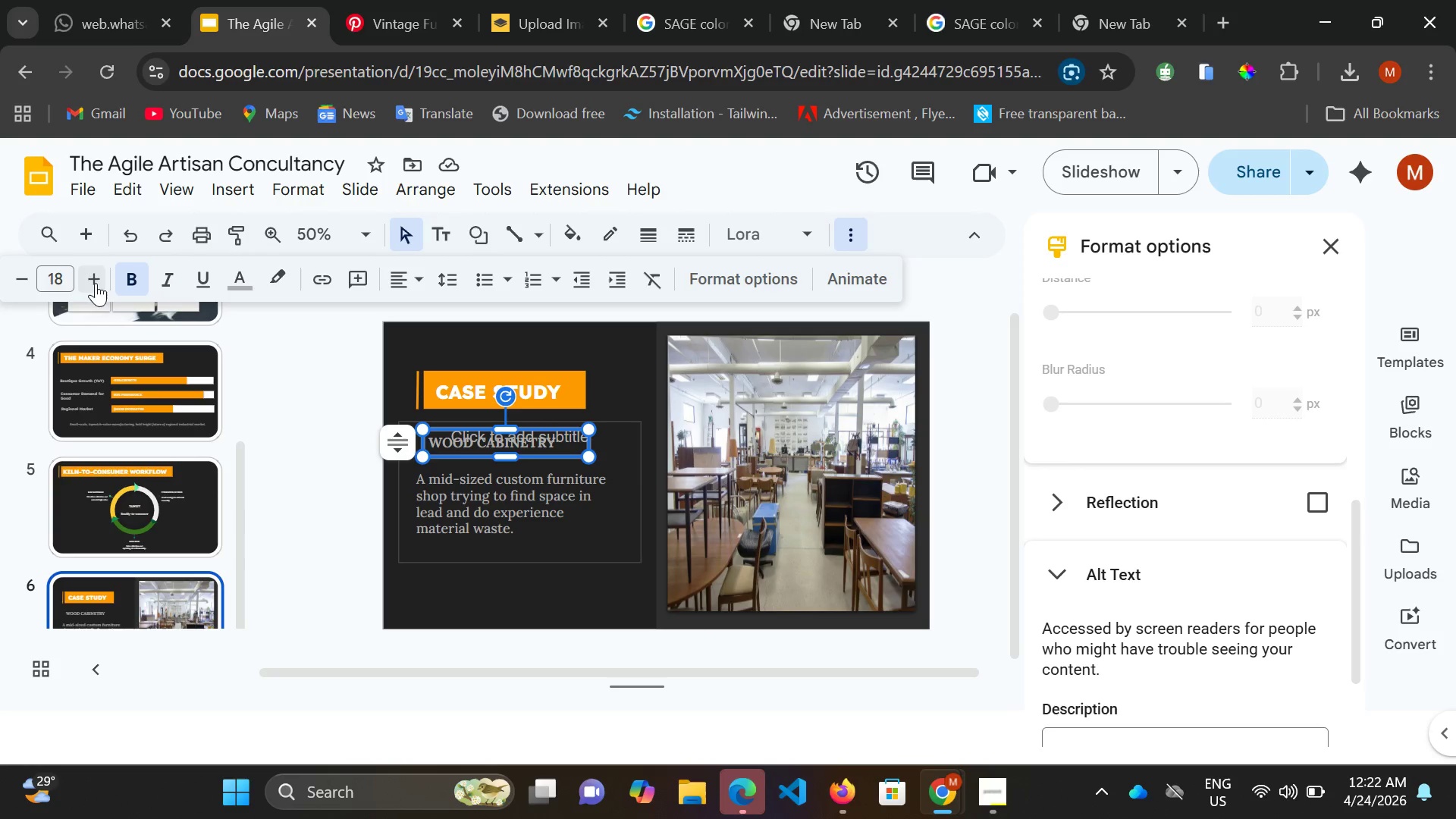 
left_click([92, 276])
 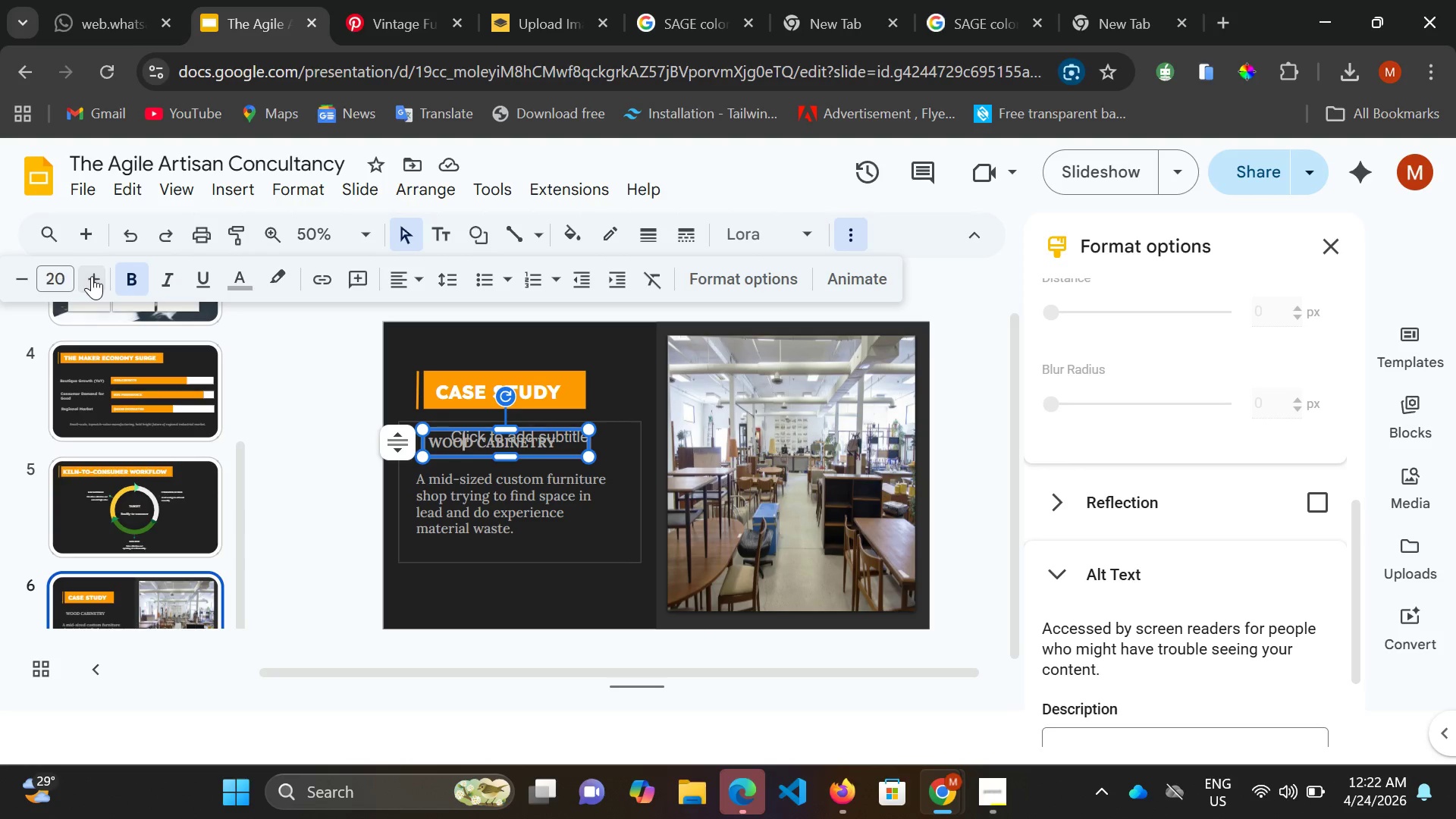 
left_click([92, 276])
 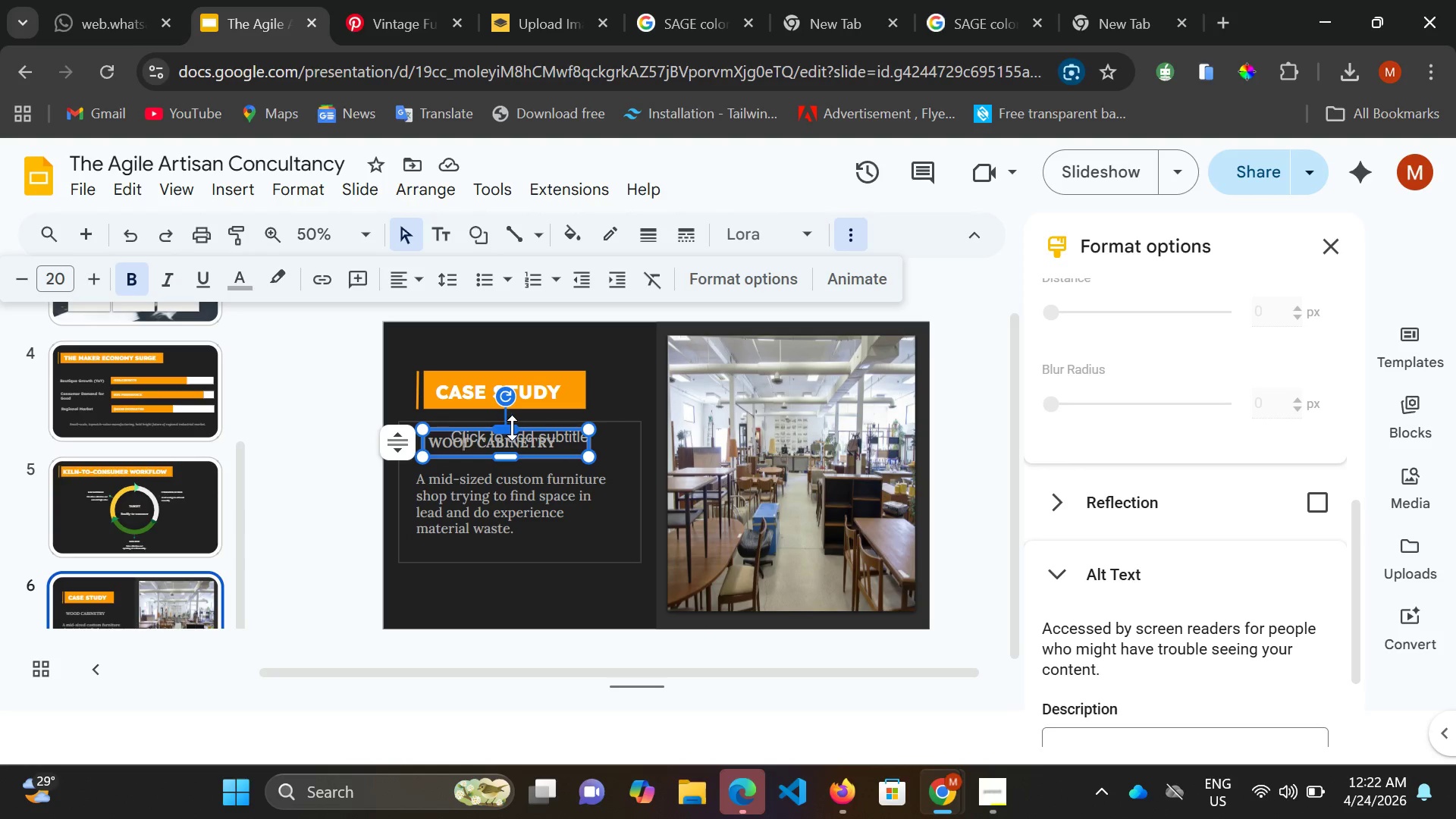 
left_click([517, 444])
 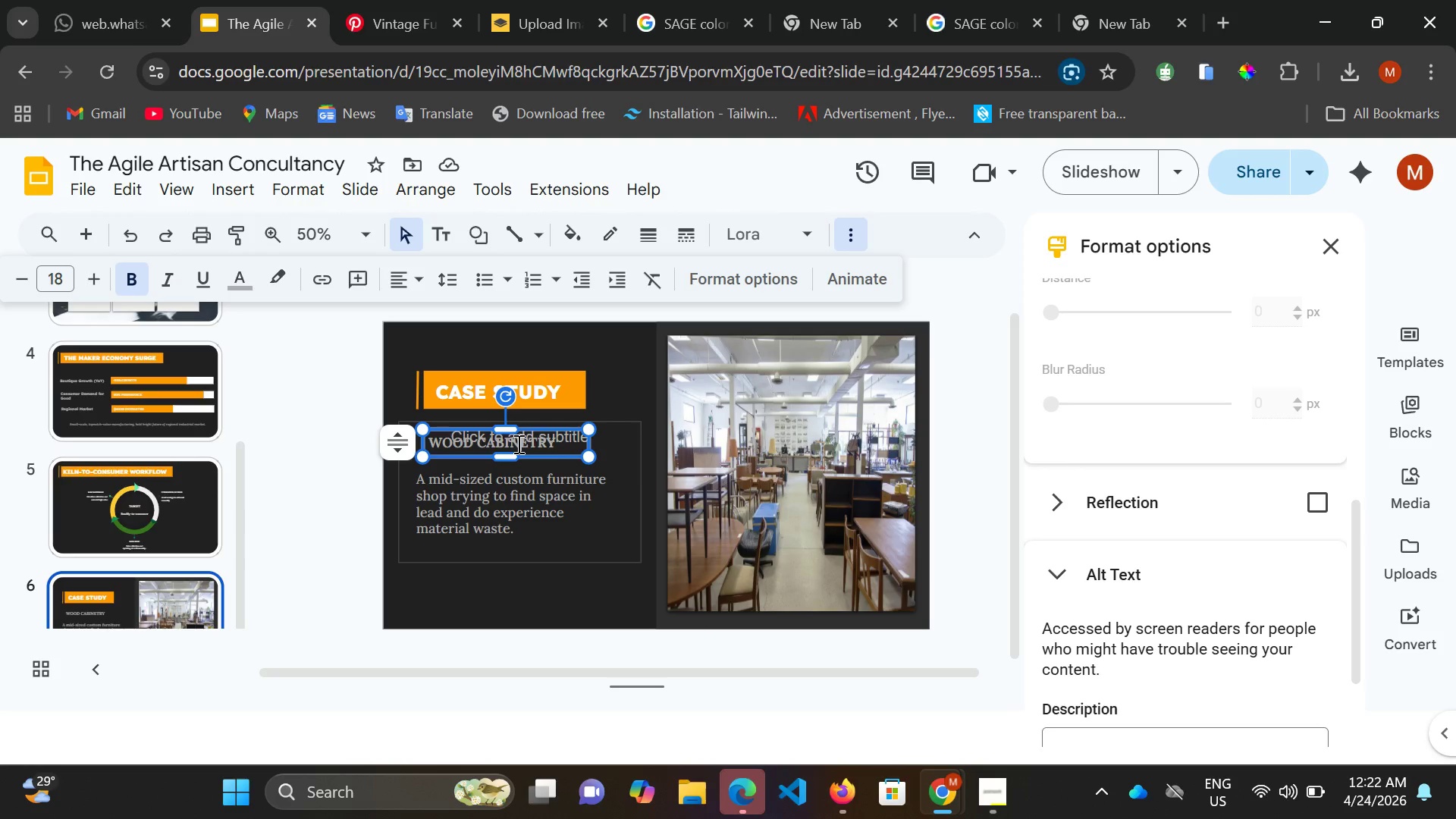 
key(Control+A)
 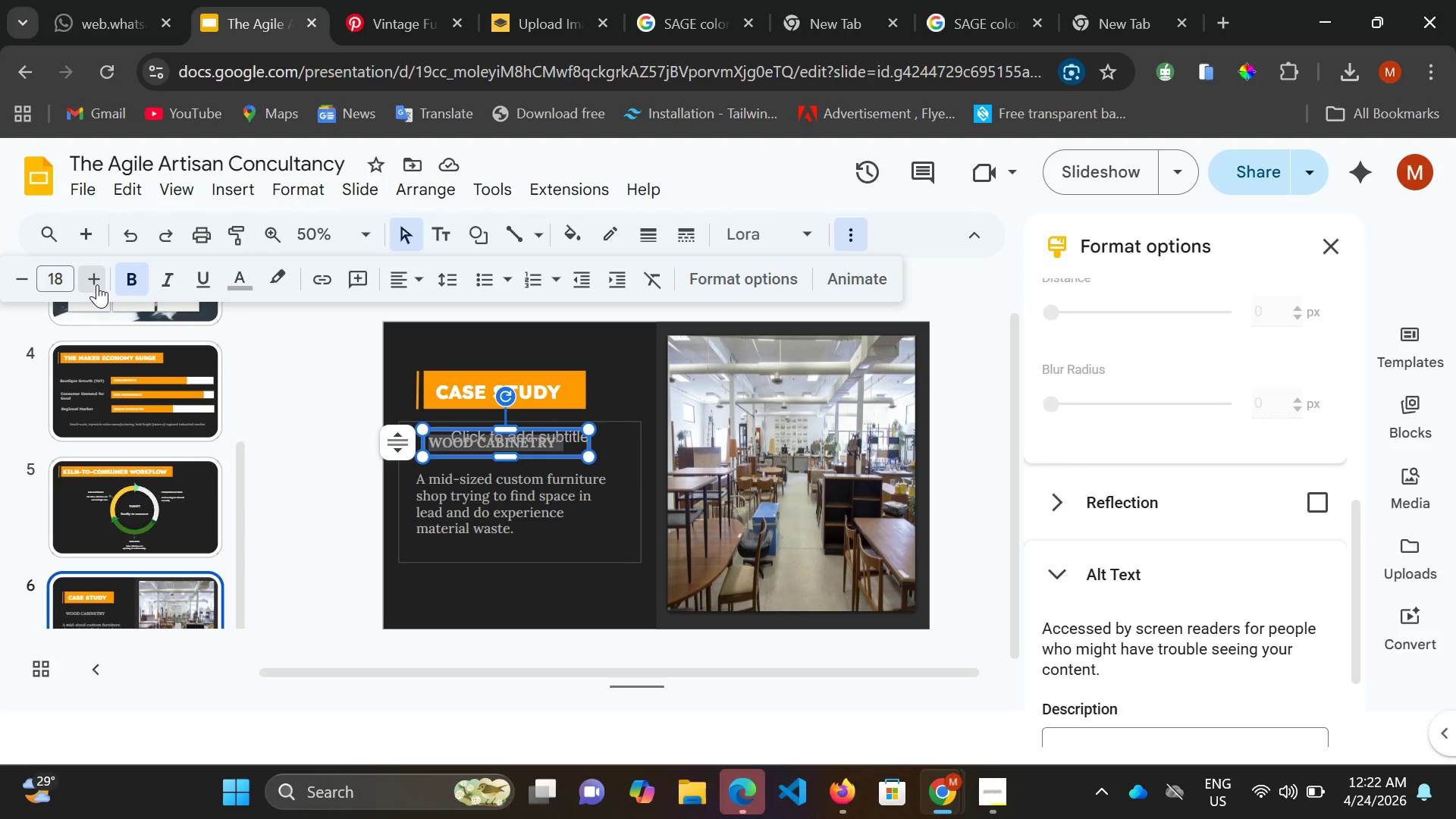 
double_click([97, 284])
 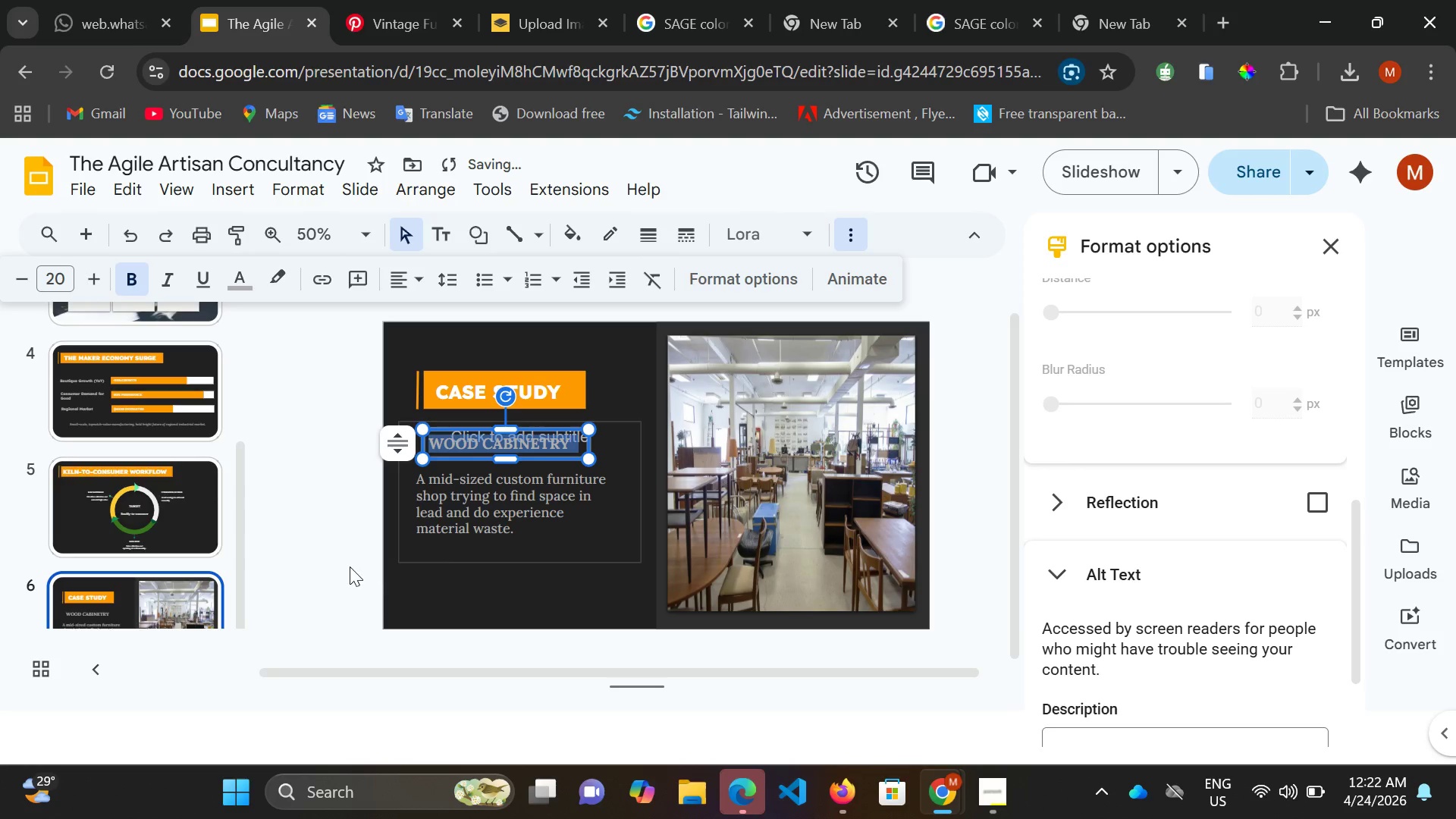 
left_click([350, 565])
 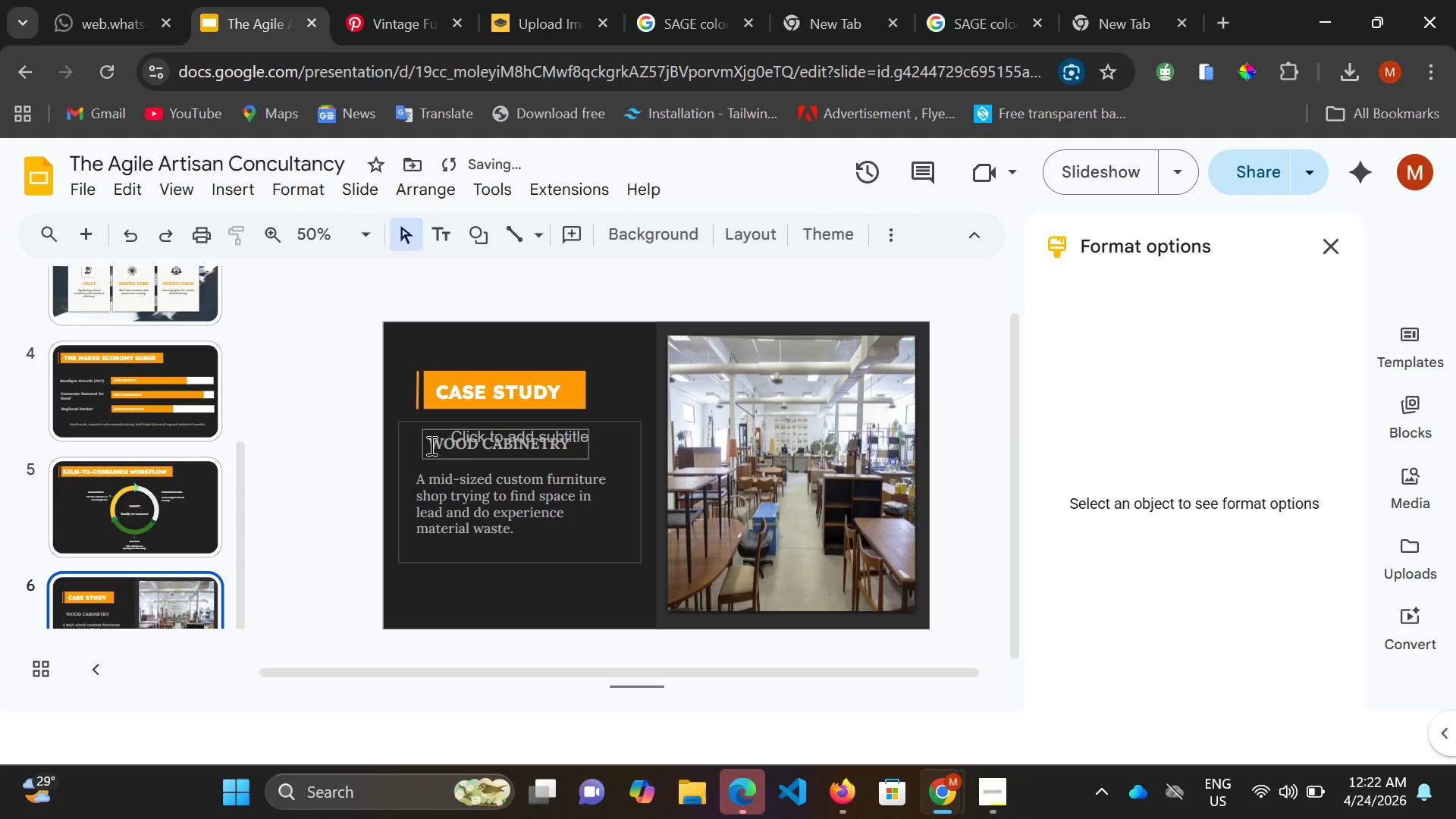 
left_click([430, 445])
 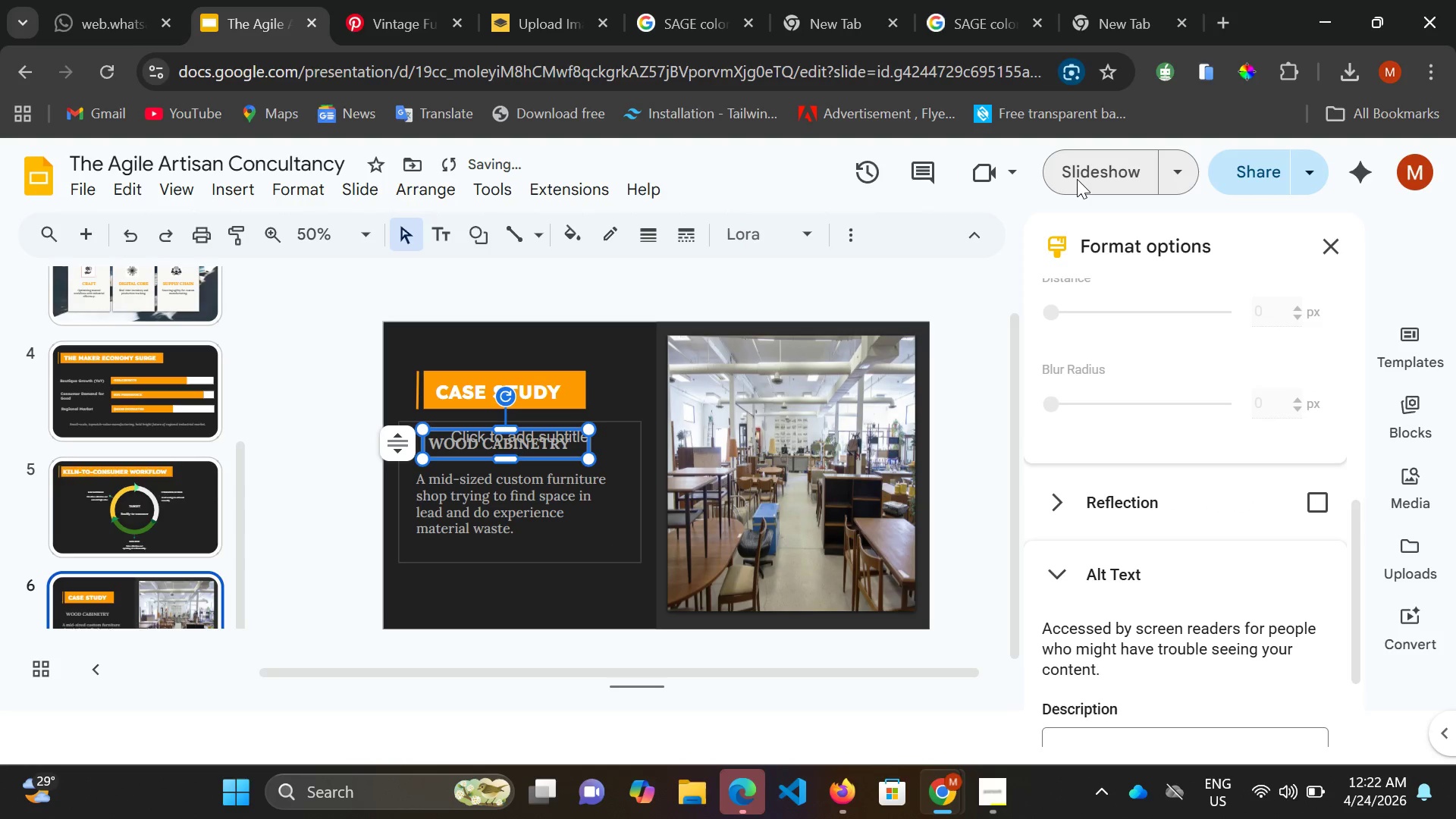 
left_click([1077, 179])
 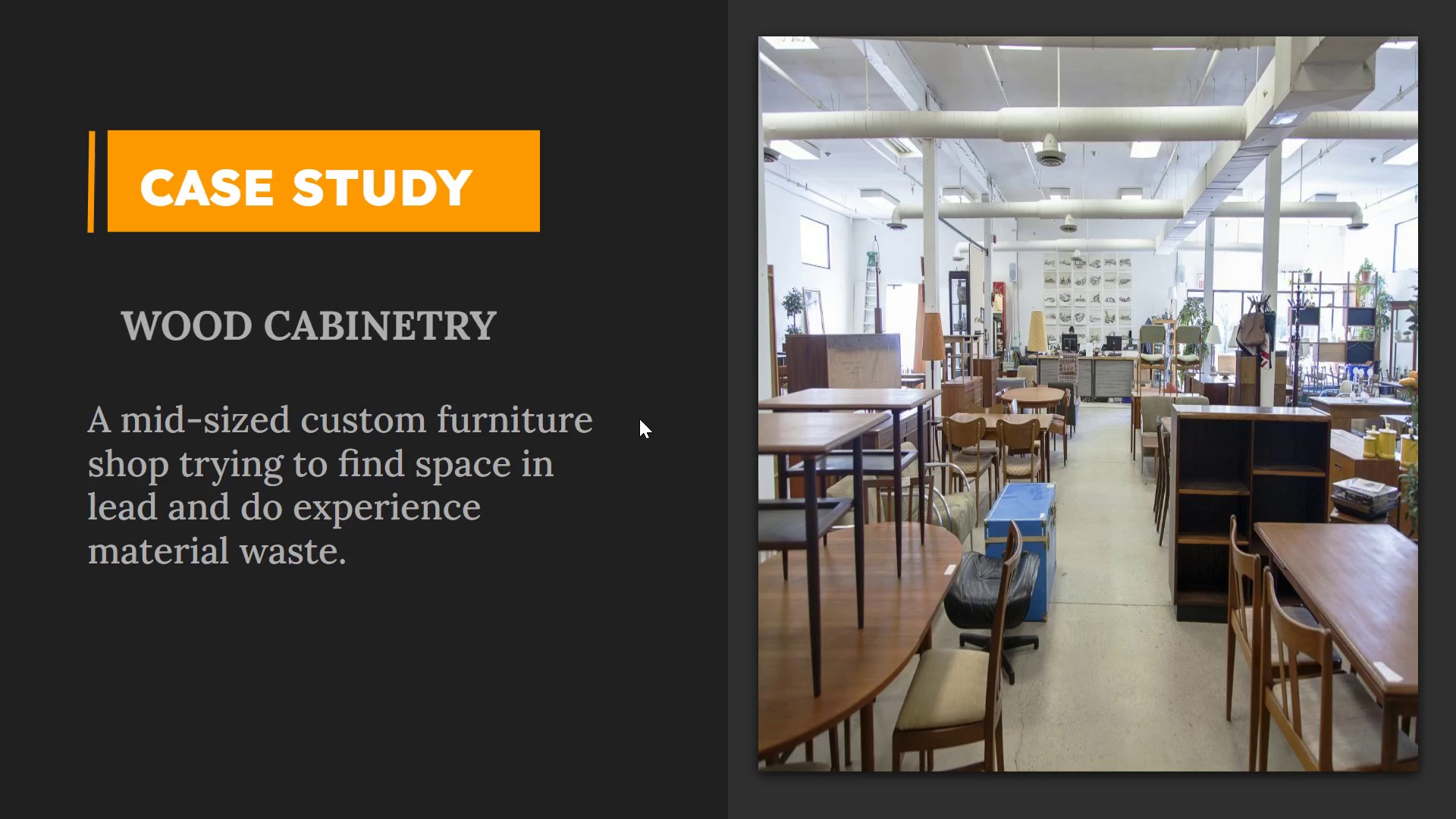 
wait(22.86)
 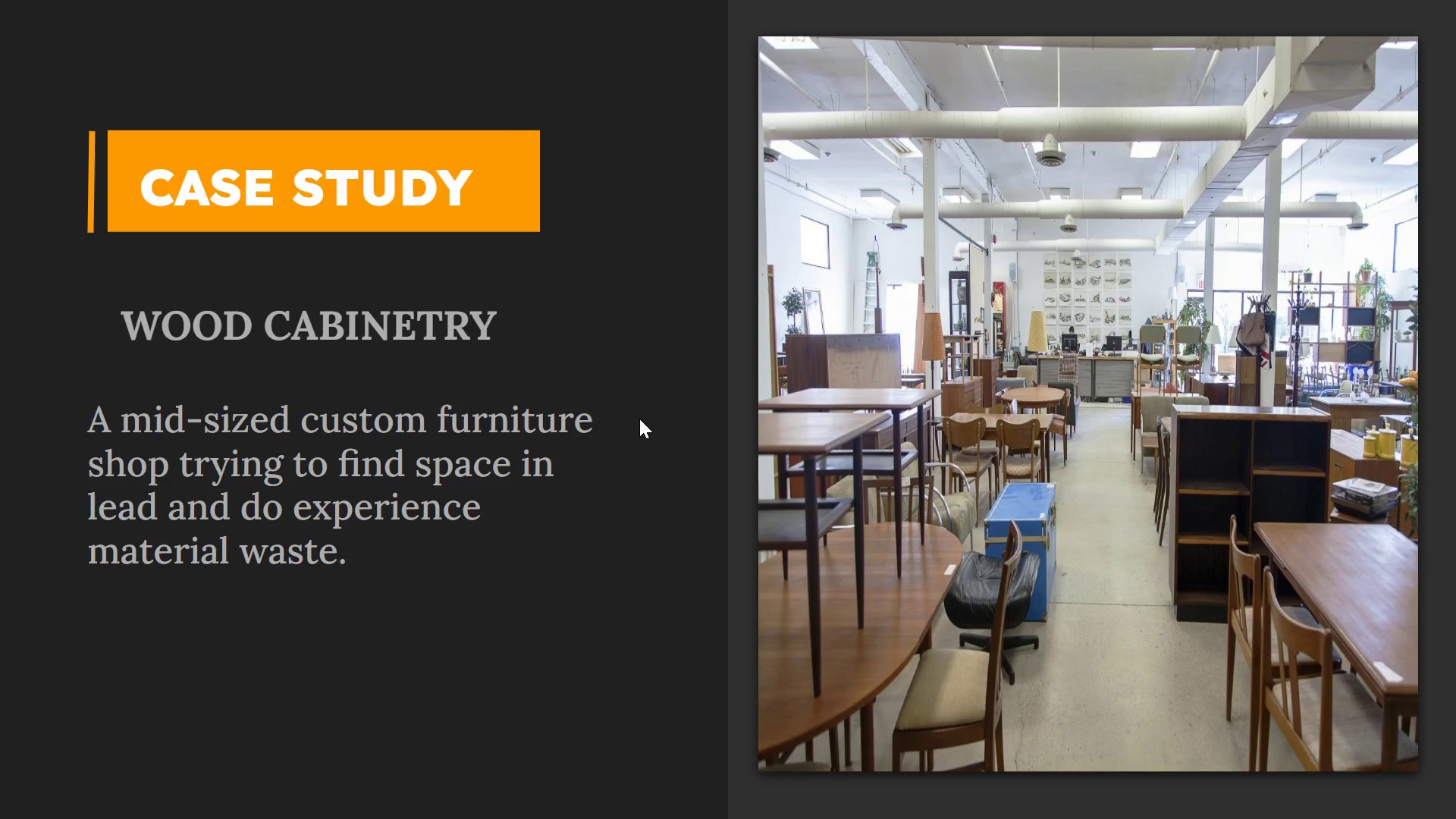 
left_click([668, 511])
 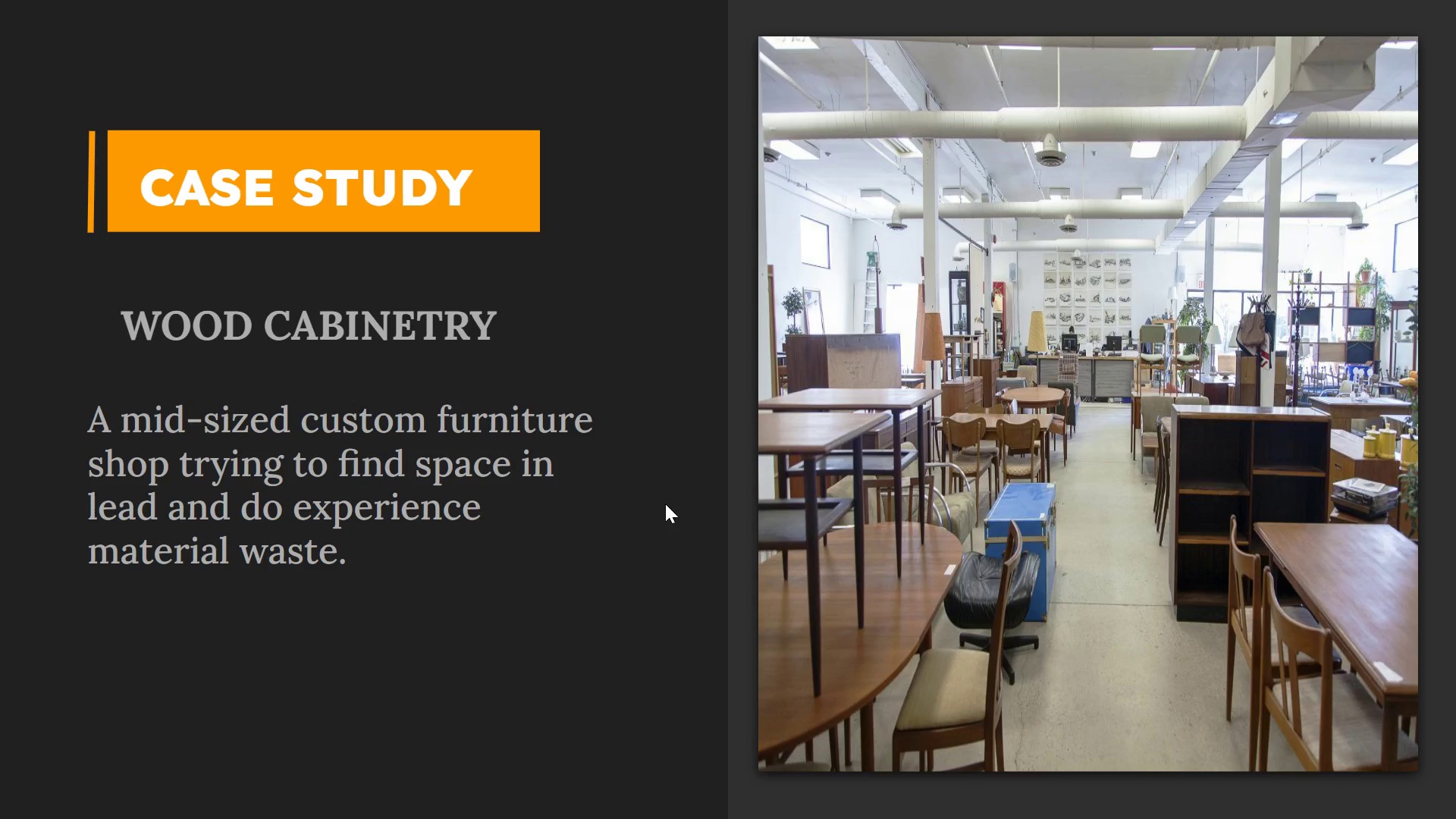 
triple_click([668, 510])
 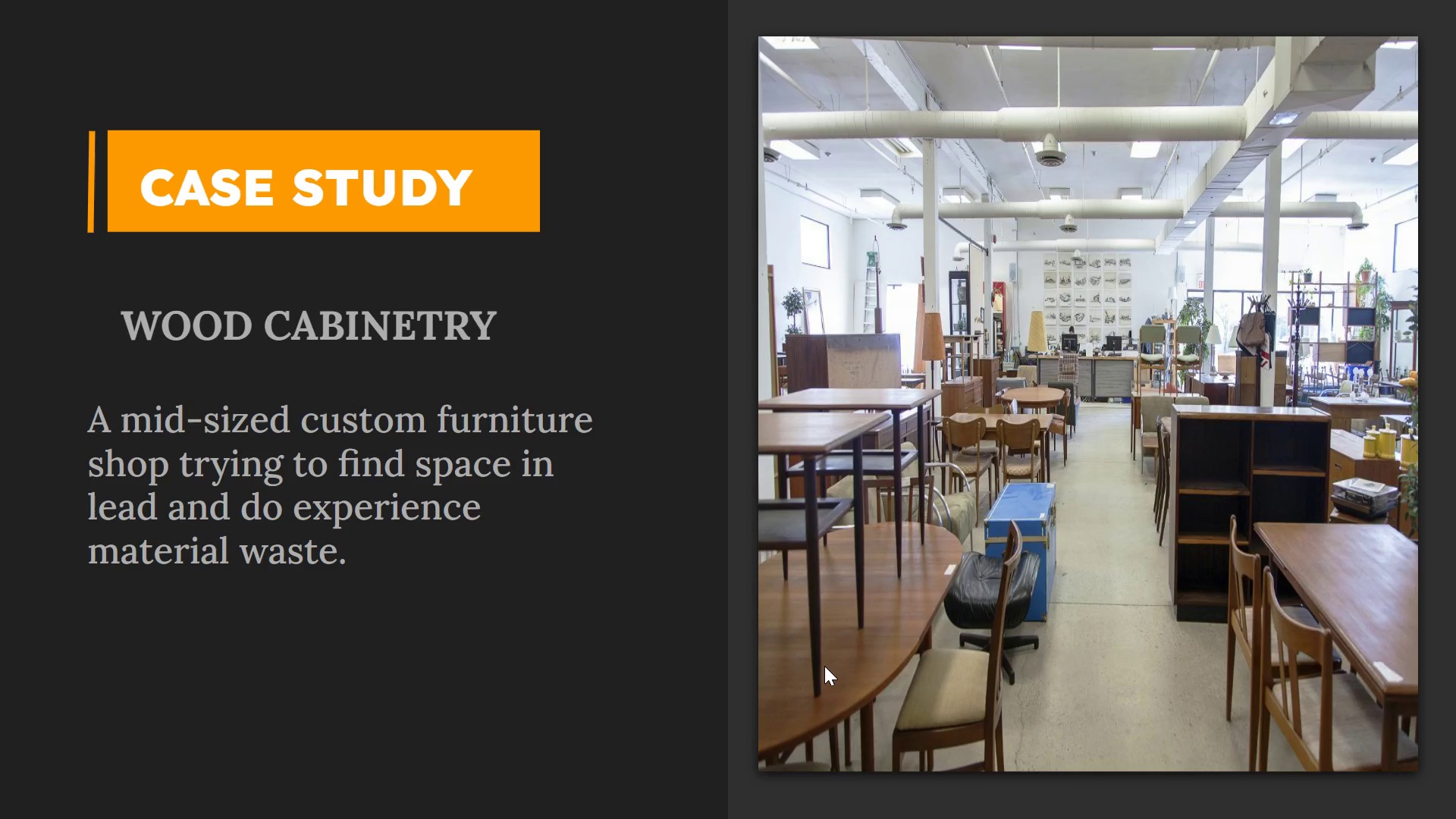 
key(Escape)
 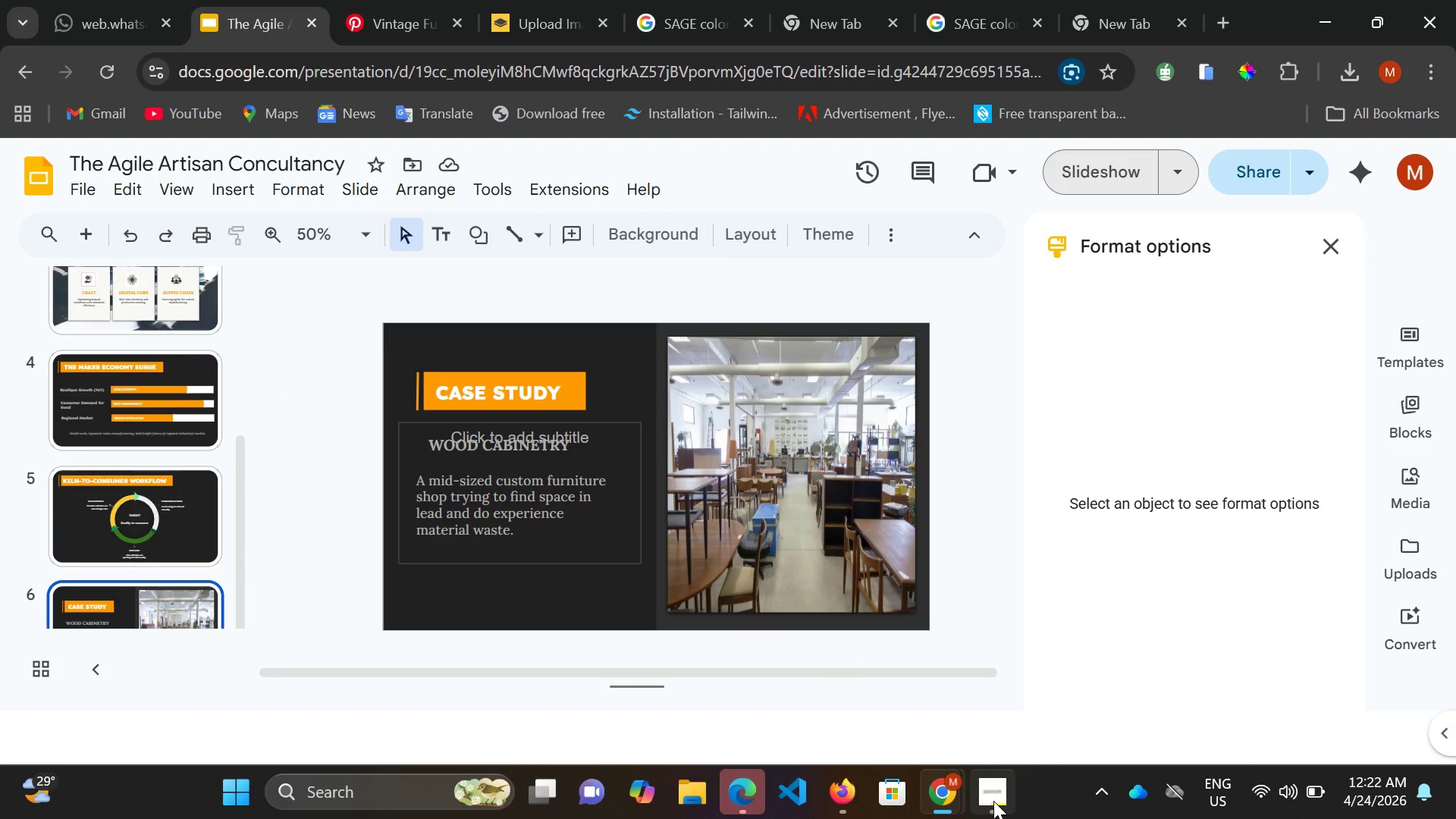 
double_click([993, 801])
 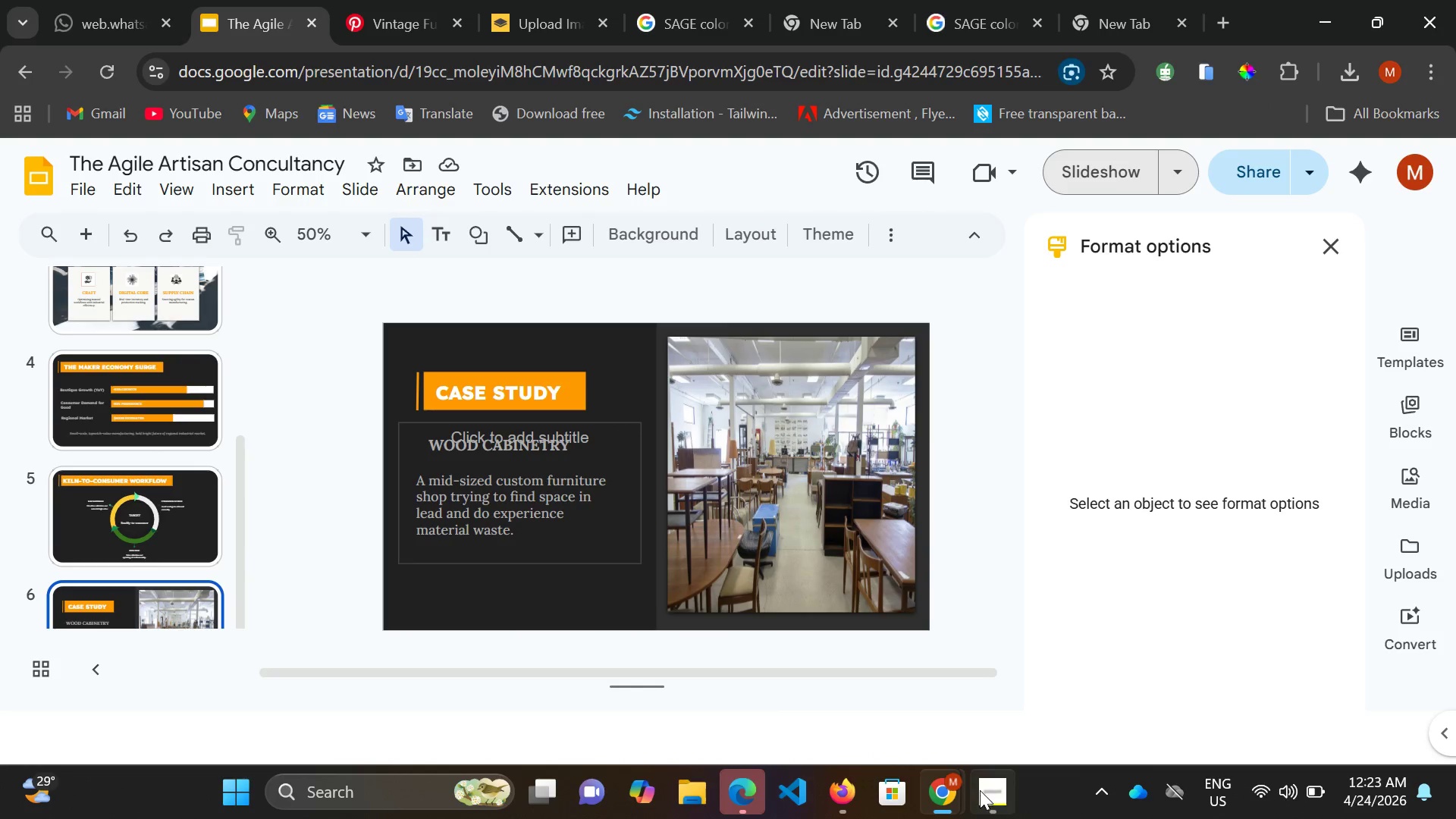 
double_click([980, 790])
 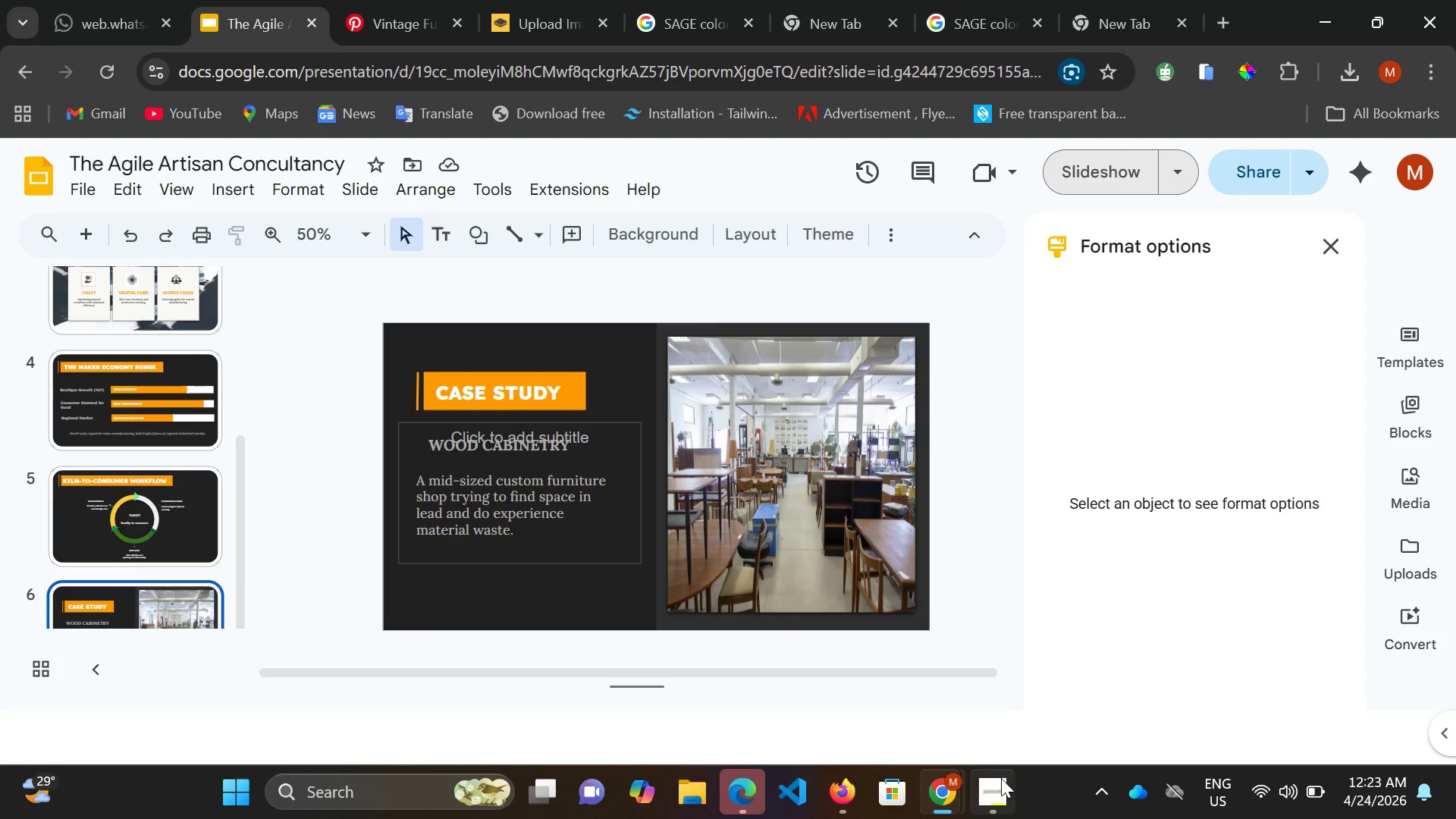 
left_click([1001, 778])